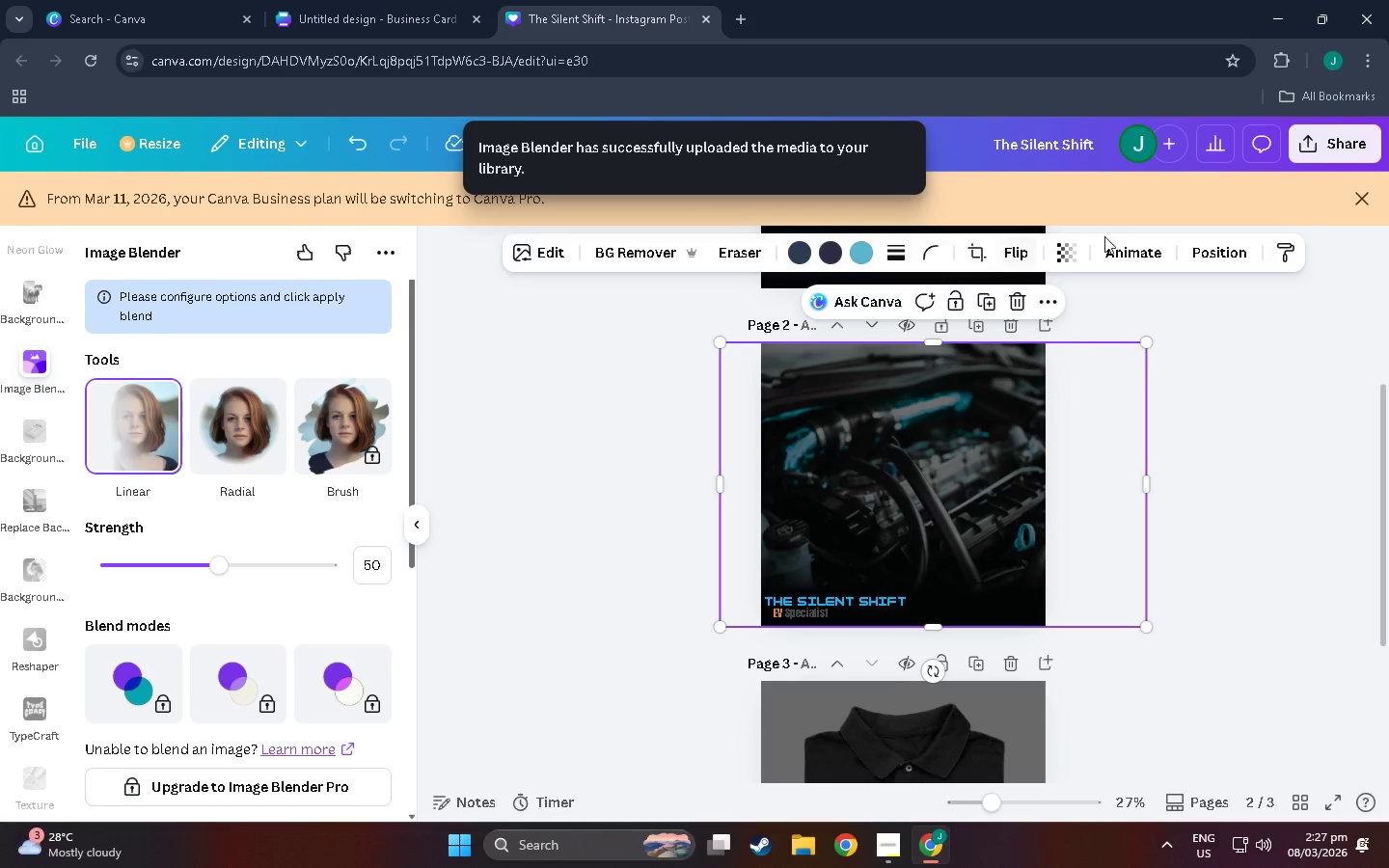 
scroll: coordinate [1096, 548], scroll_direction: down, amount: 1.0
 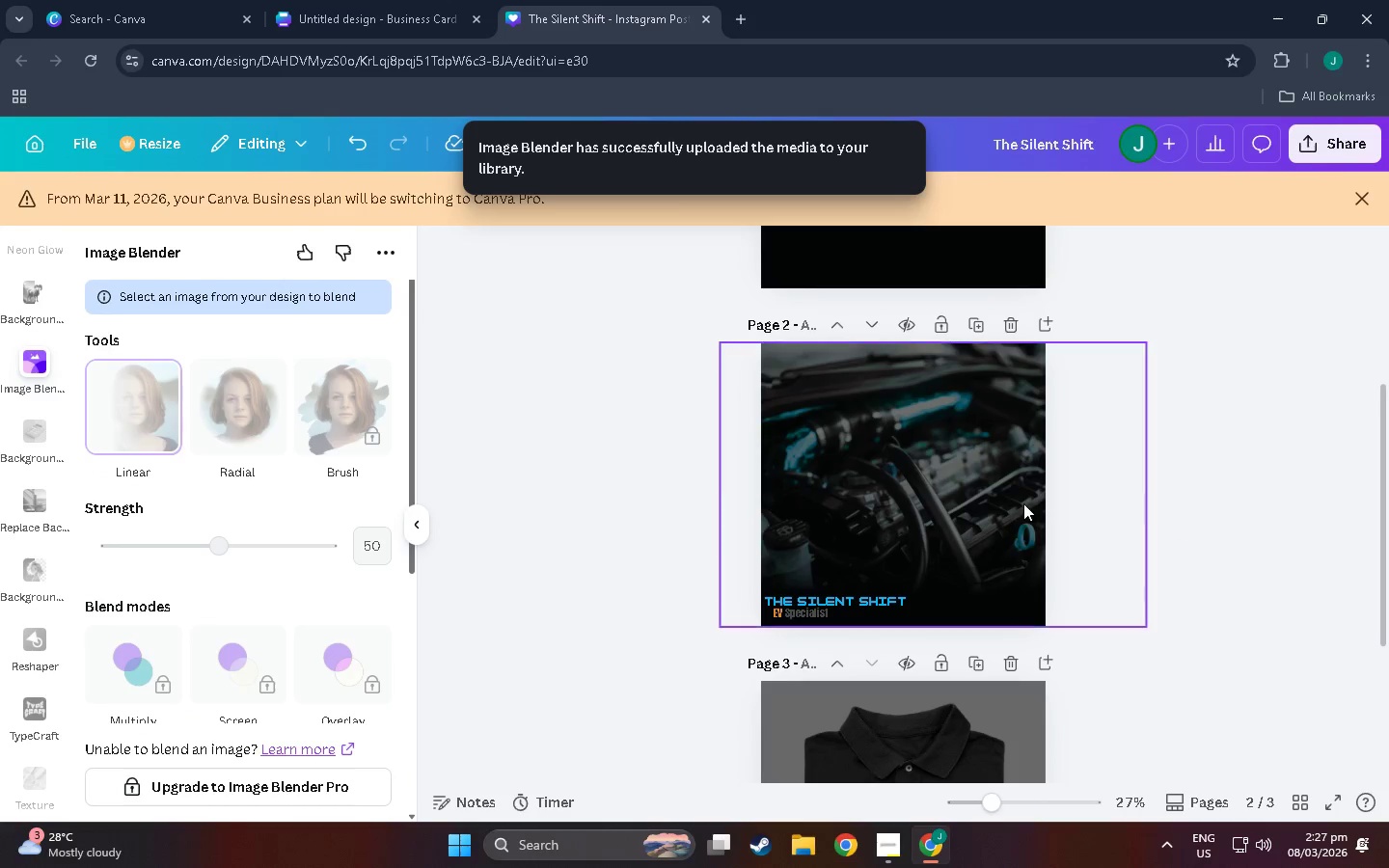 
left_click([1063, 243])
 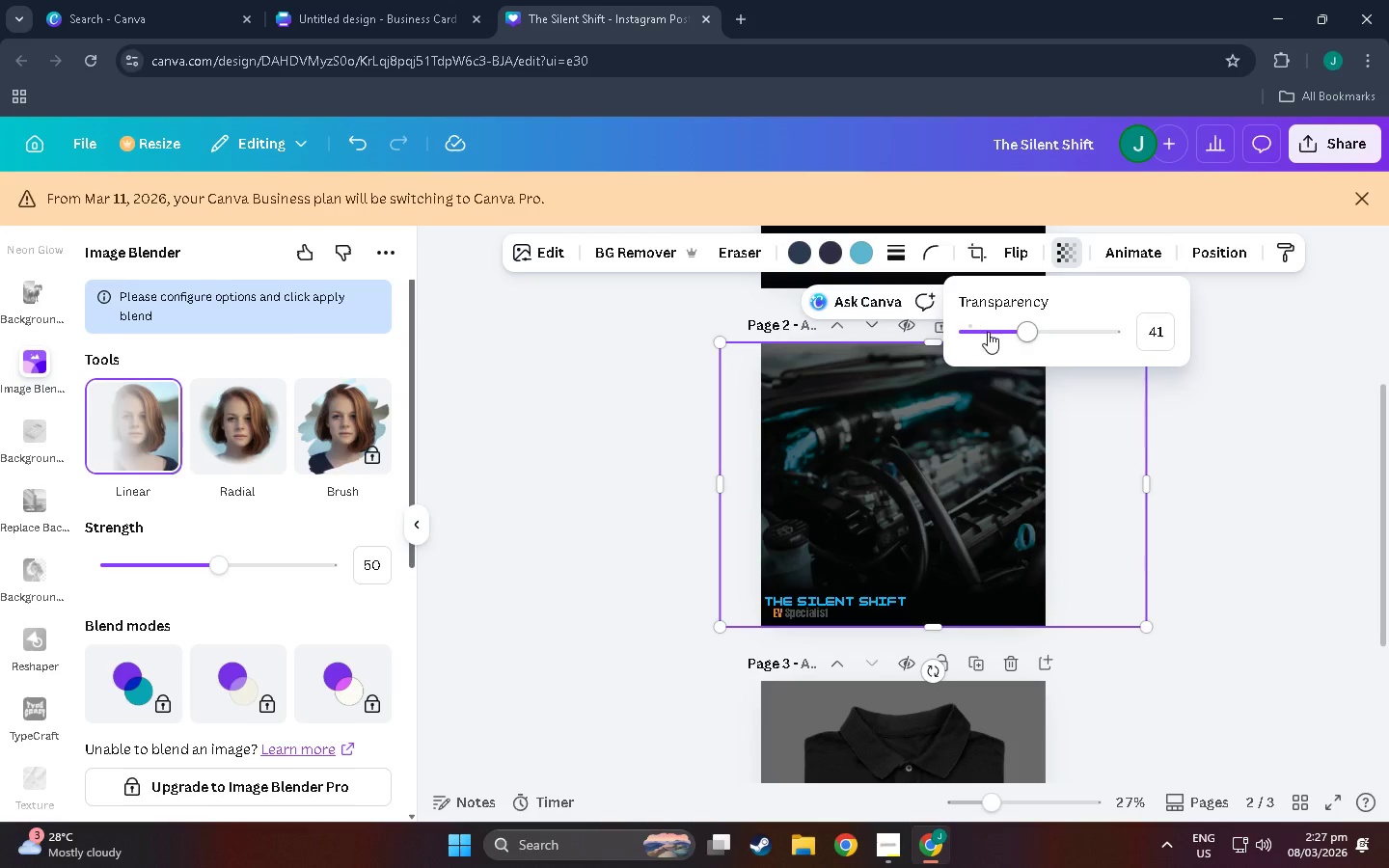 
left_click_drag(start_coordinate=[1015, 331], to_coordinate=[1091, 337])
 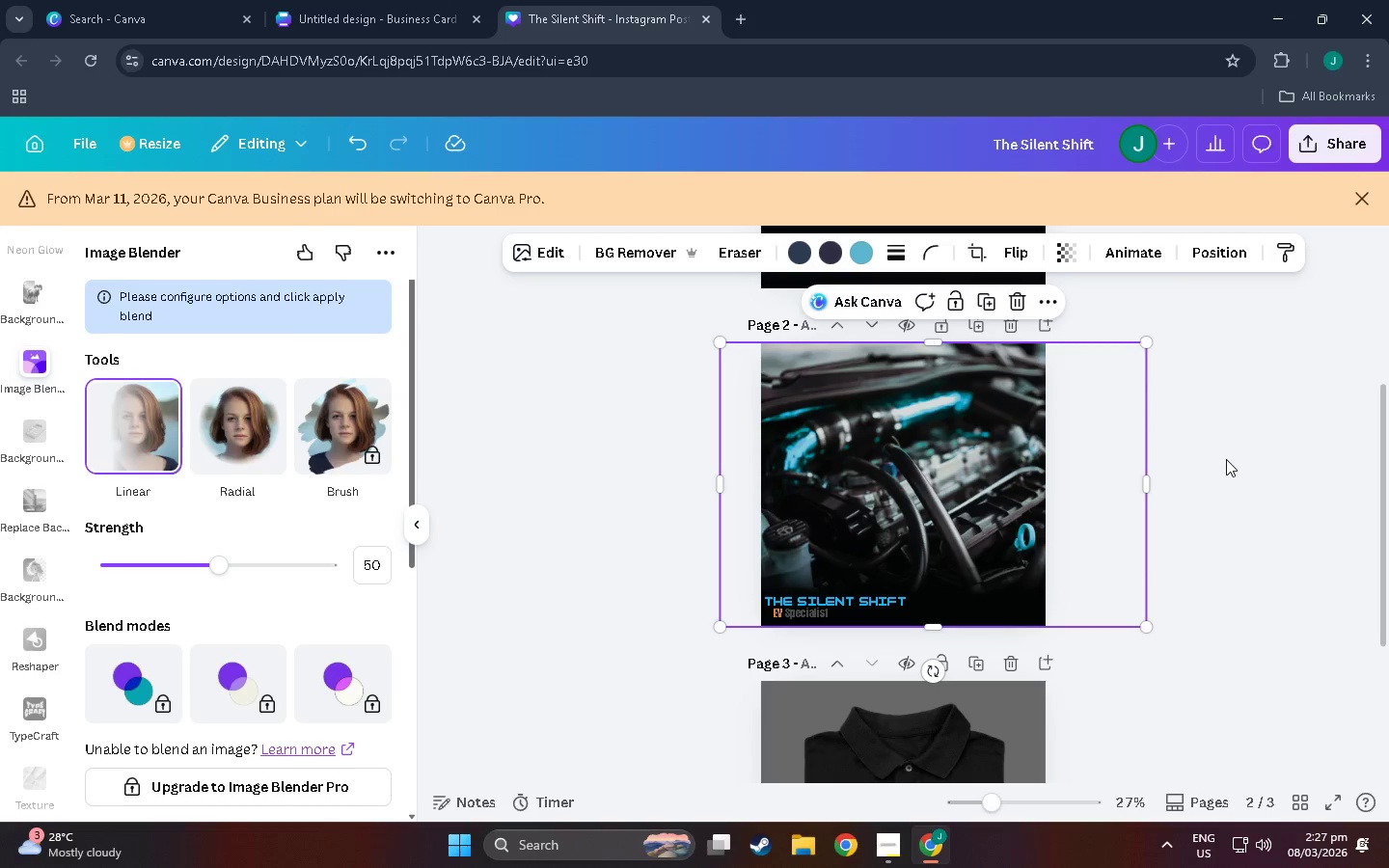 
double_click([1226, 464])
 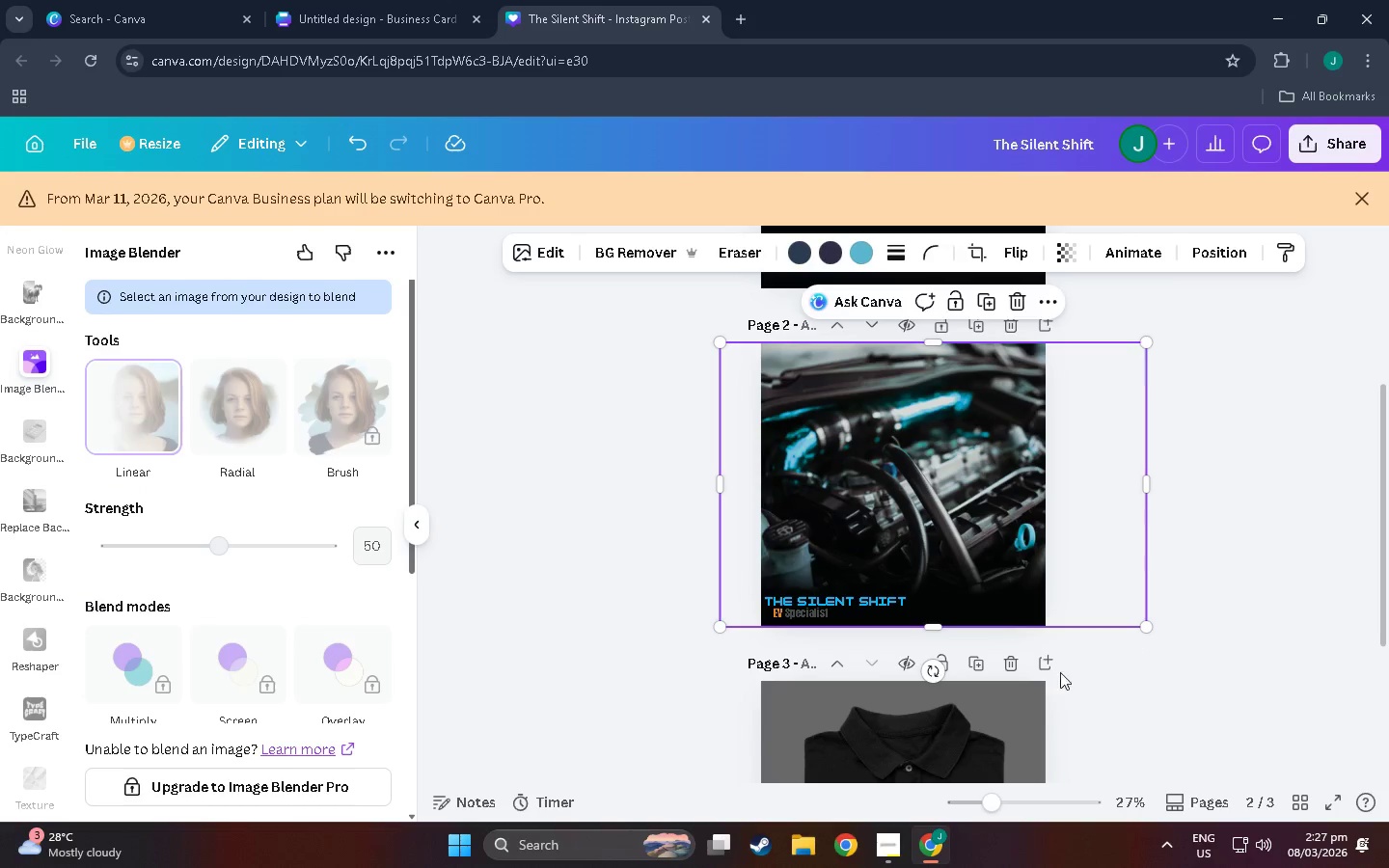 
scroll: coordinate [986, 703], scroll_direction: down, amount: 13.0
 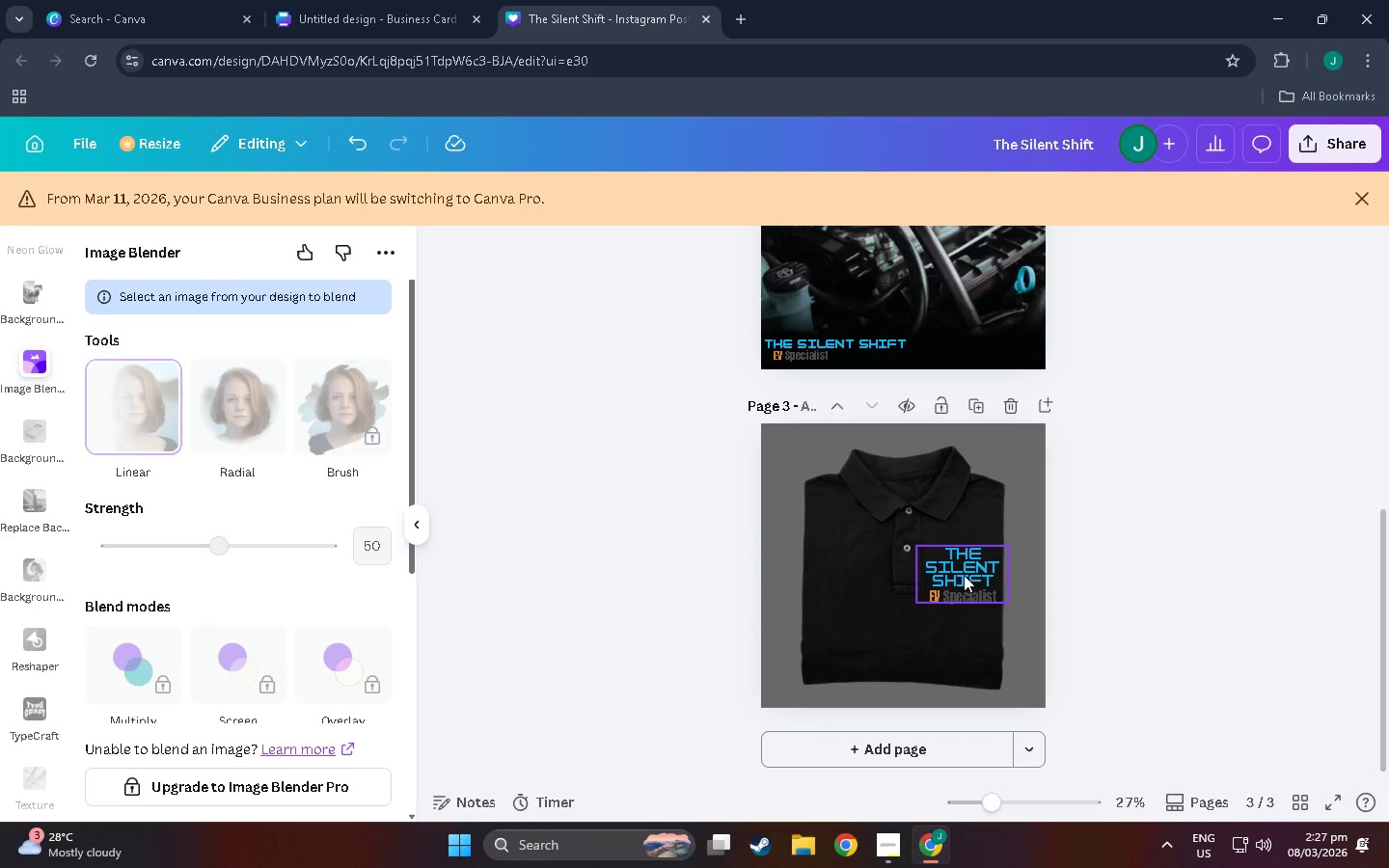 
left_click([964, 575])
 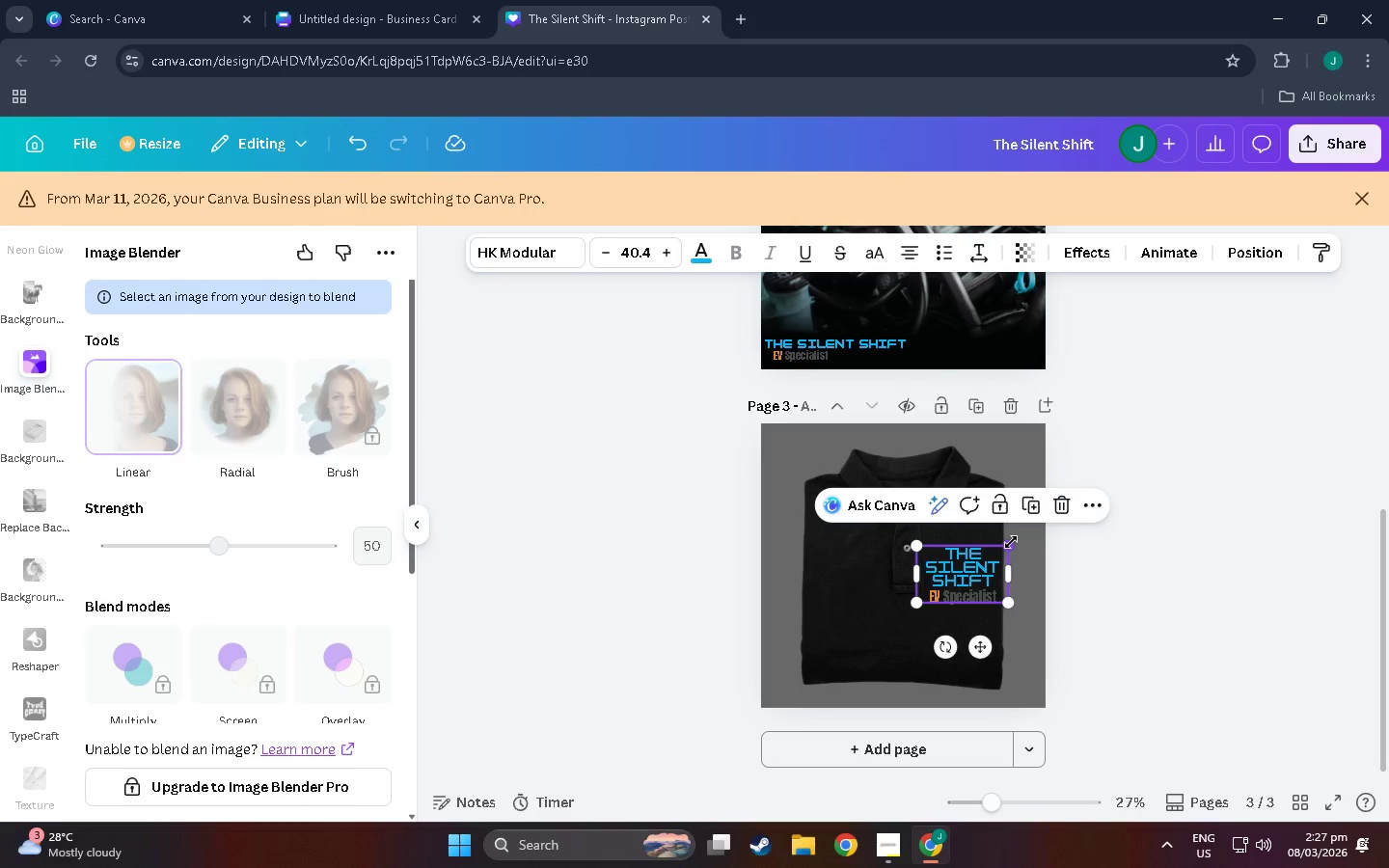 
left_click_drag(start_coordinate=[1011, 542], to_coordinate=[998, 549])
 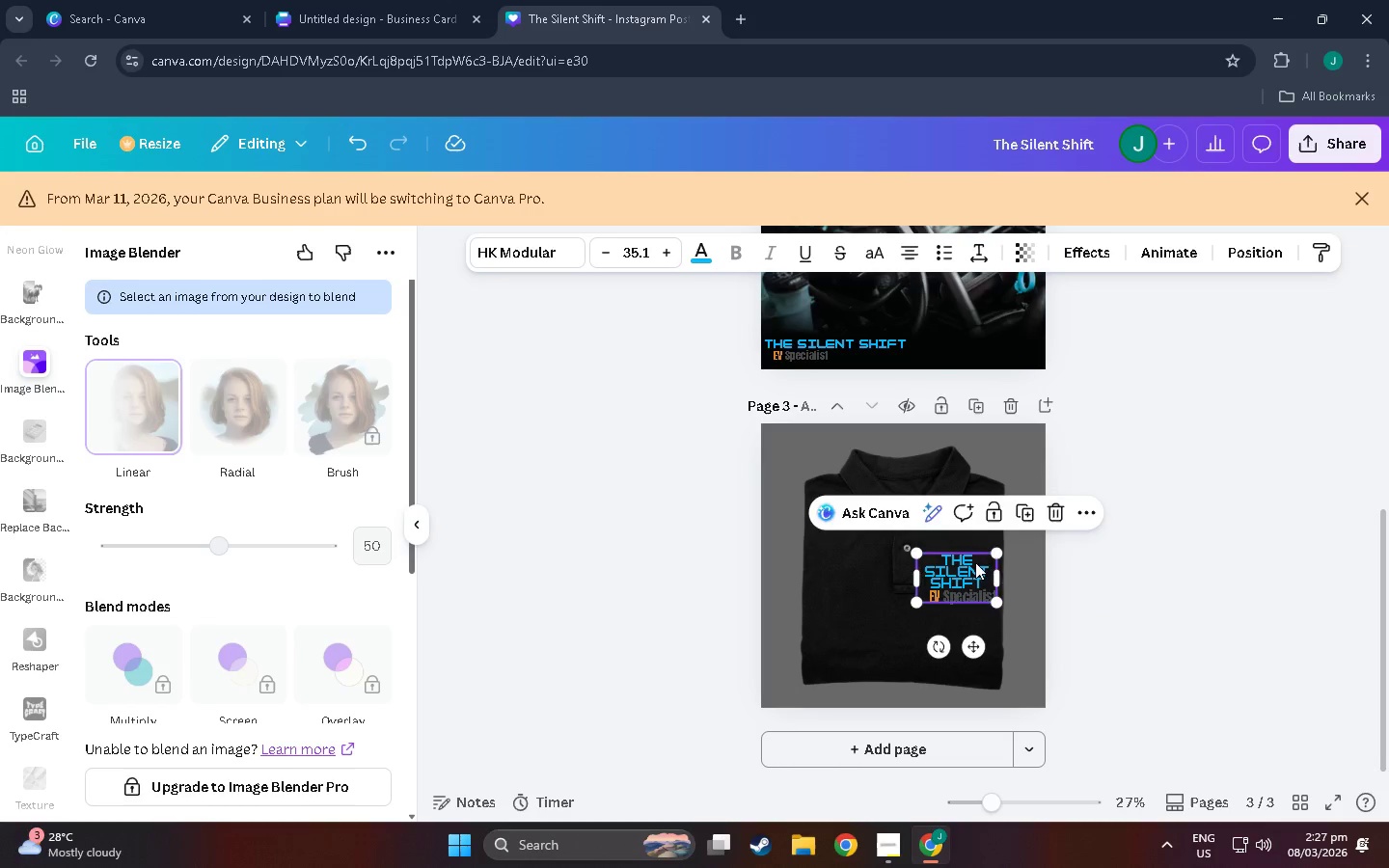 
left_click_drag(start_coordinate=[975, 562], to_coordinate=[981, 557])
 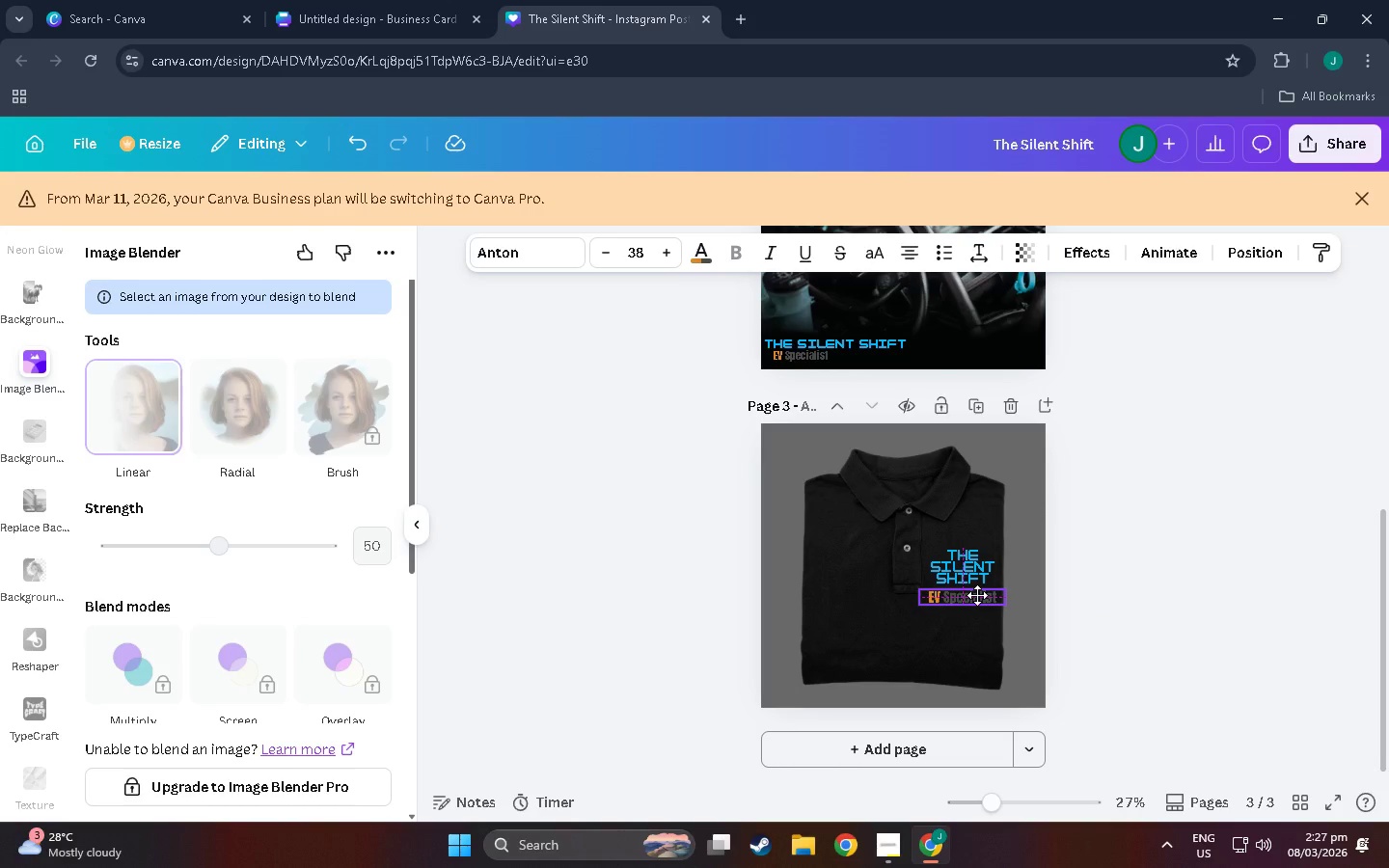 
hold_key(key=ControlLeft, duration=0.83)
 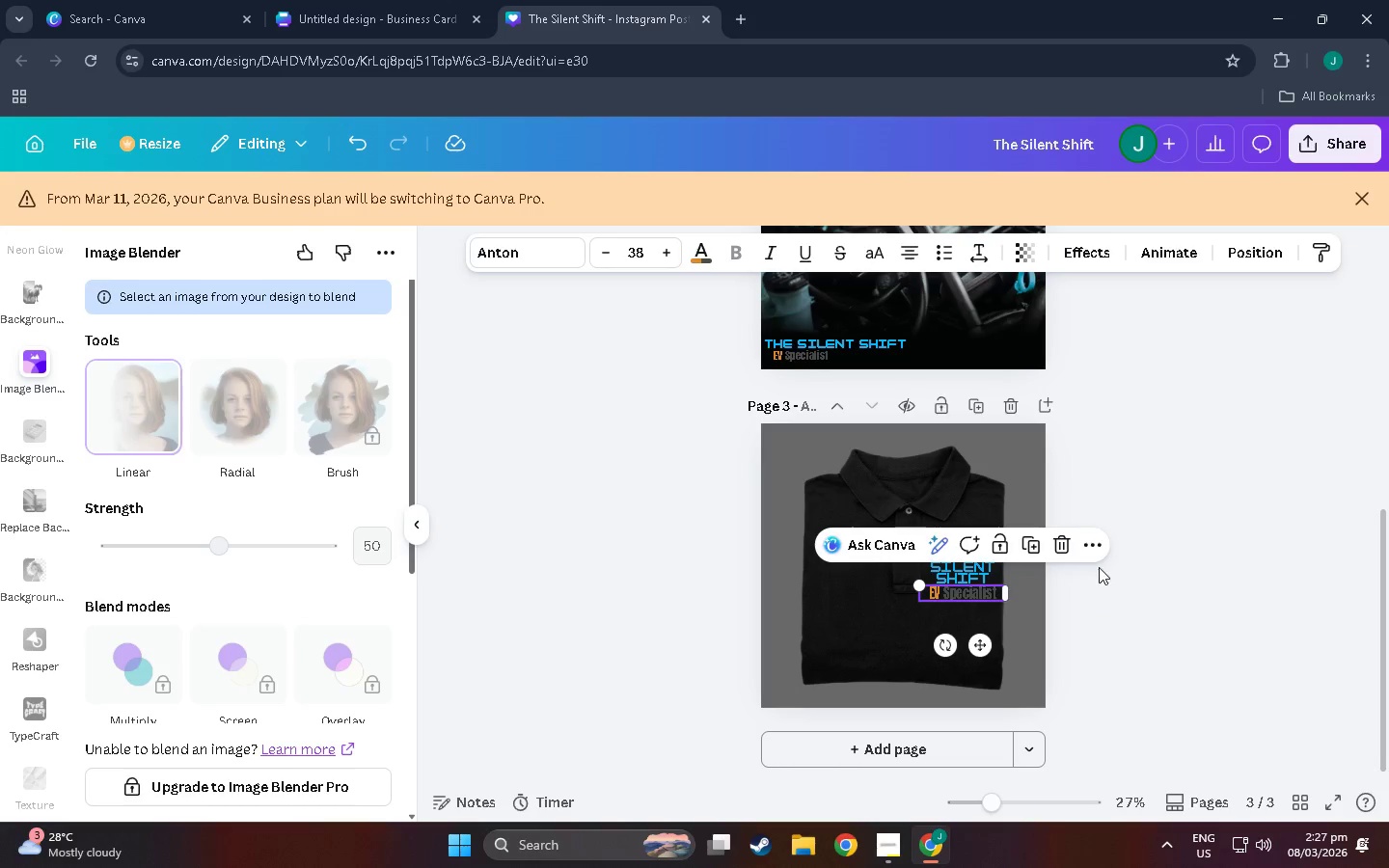 
left_click([1107, 569])
 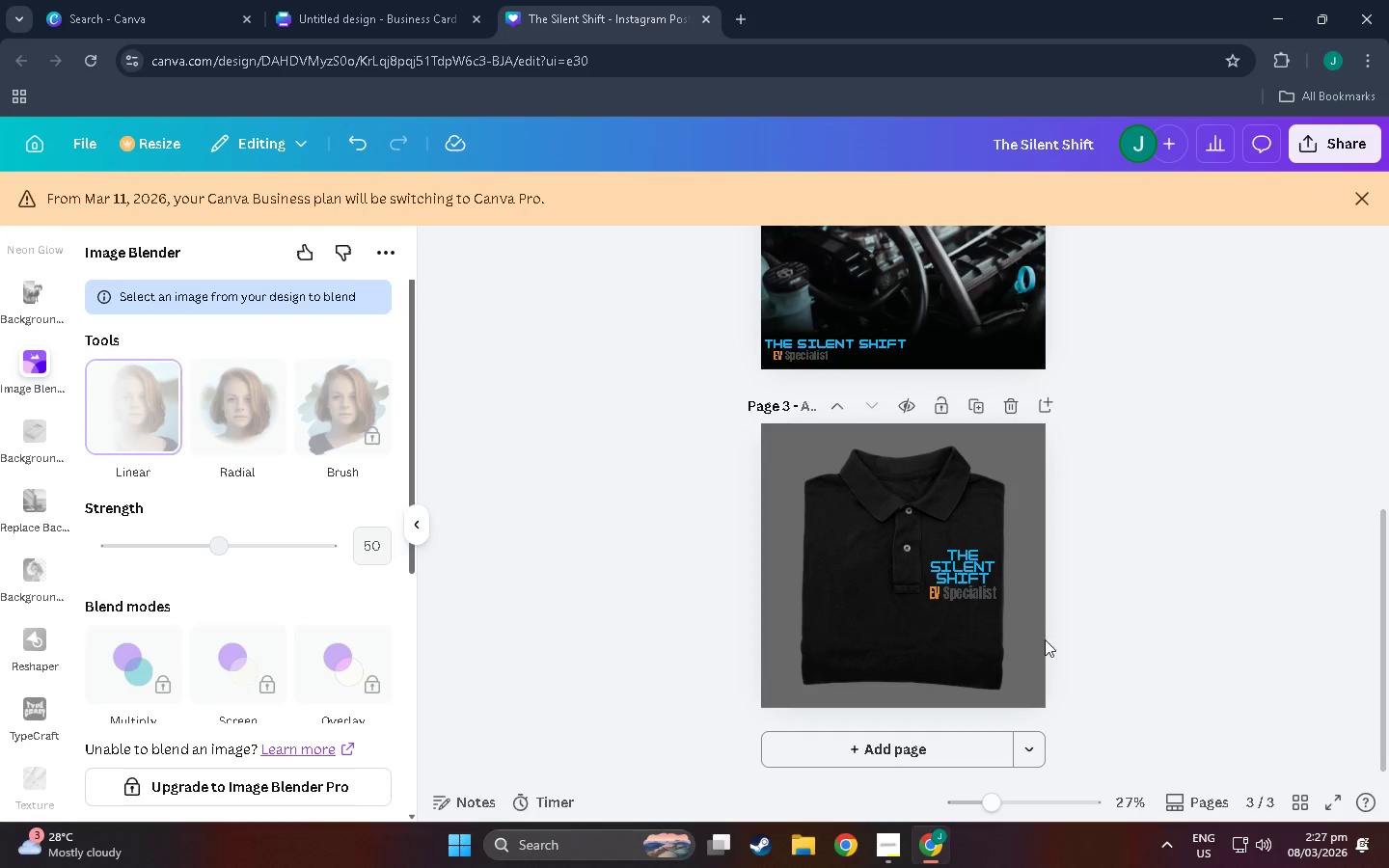 
scroll: coordinate [1031, 677], scroll_direction: up, amount: 3.0
 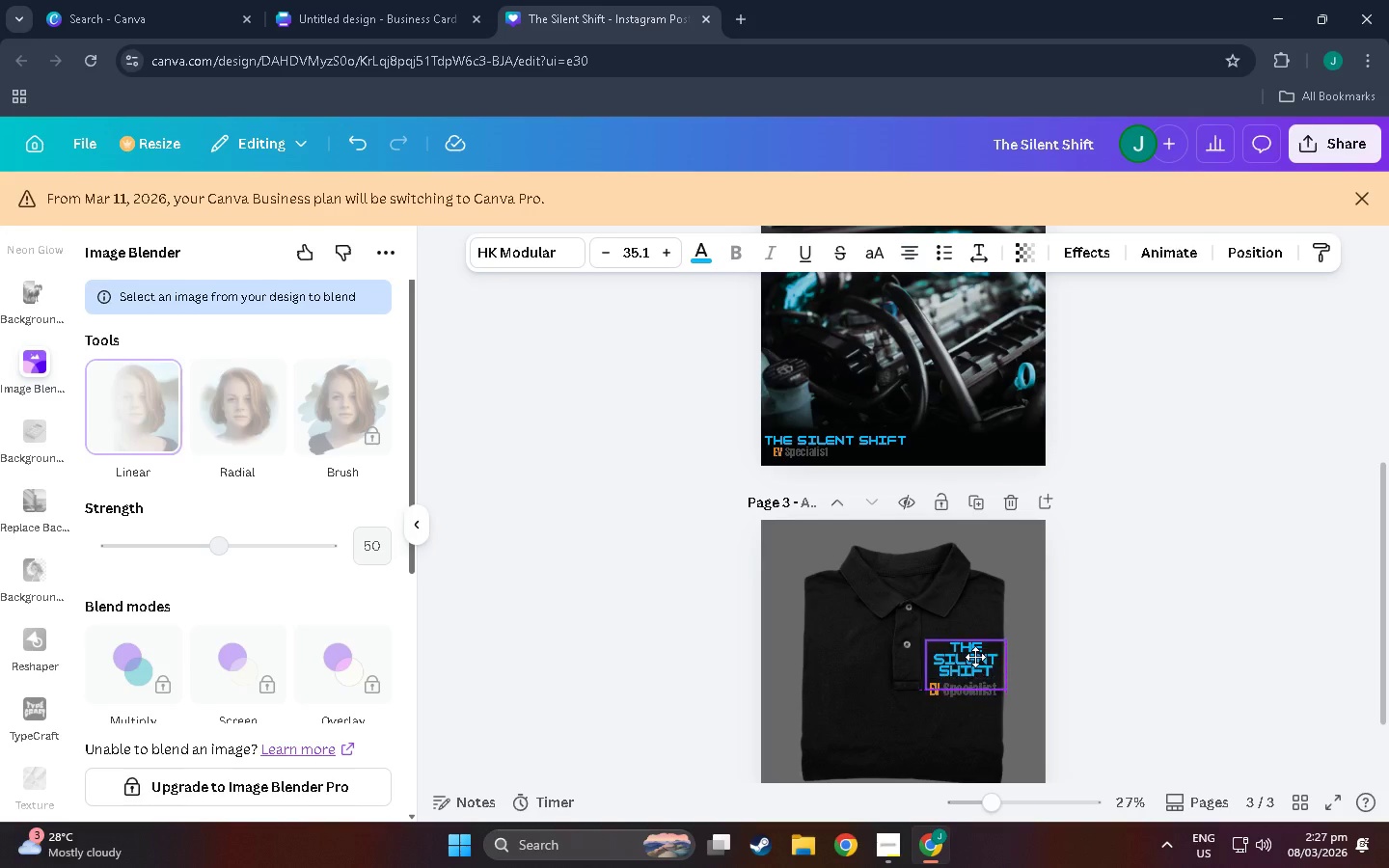 
left_click([1111, 656])
 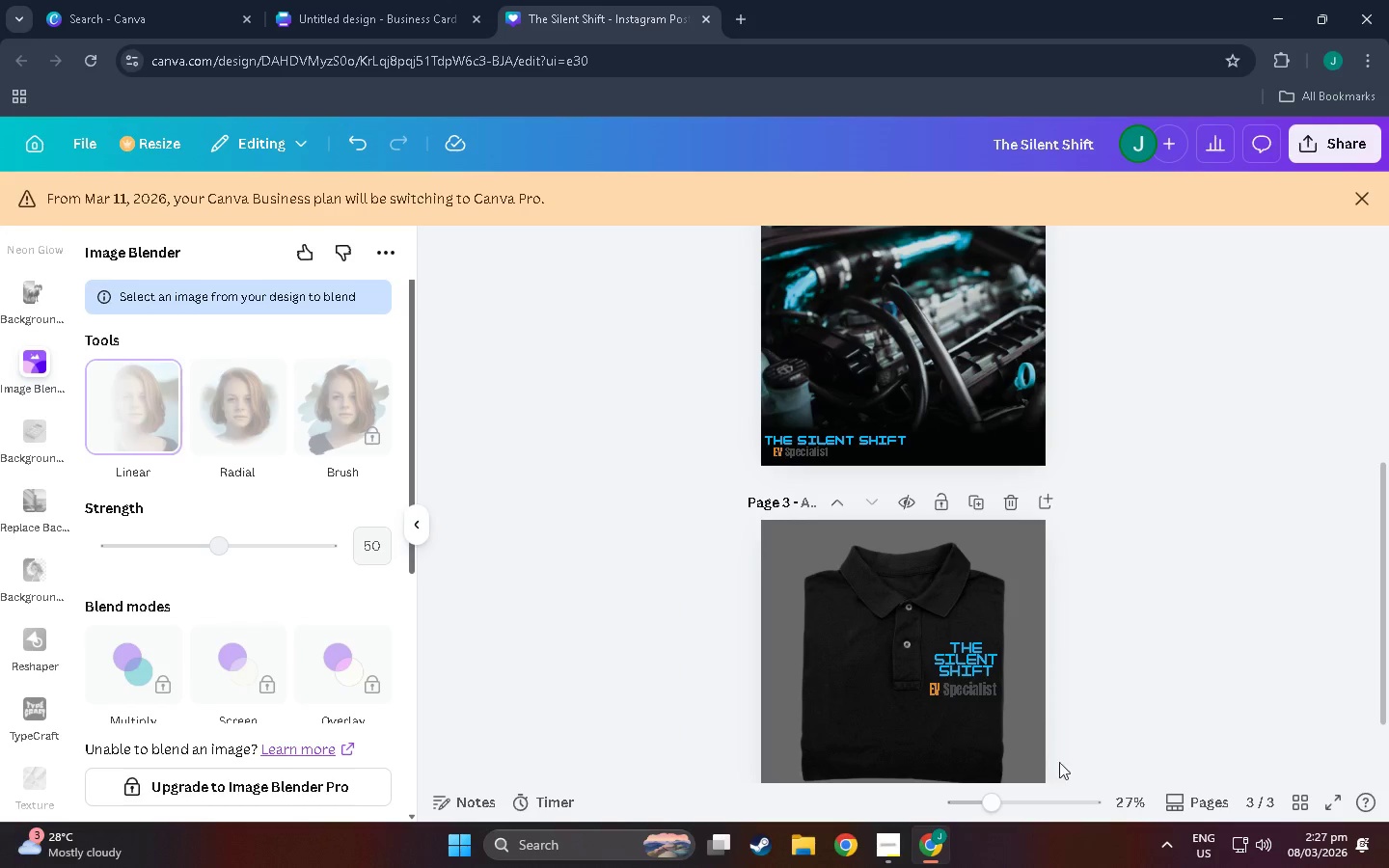 
scroll: coordinate [969, 672], scroll_direction: up, amount: 23.0
 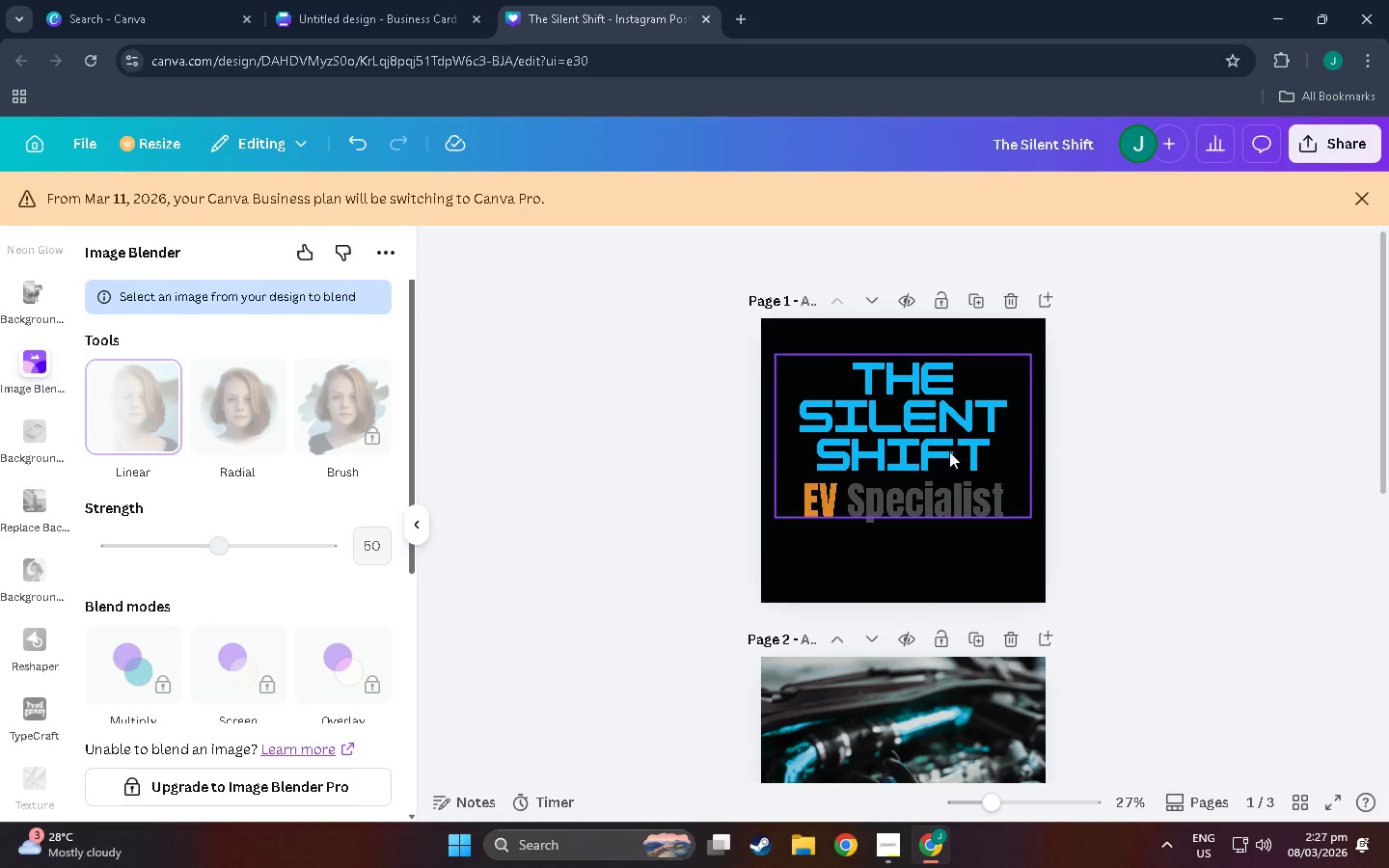 
scroll: coordinate [892, 700], scroll_direction: down, amount: 9.0
 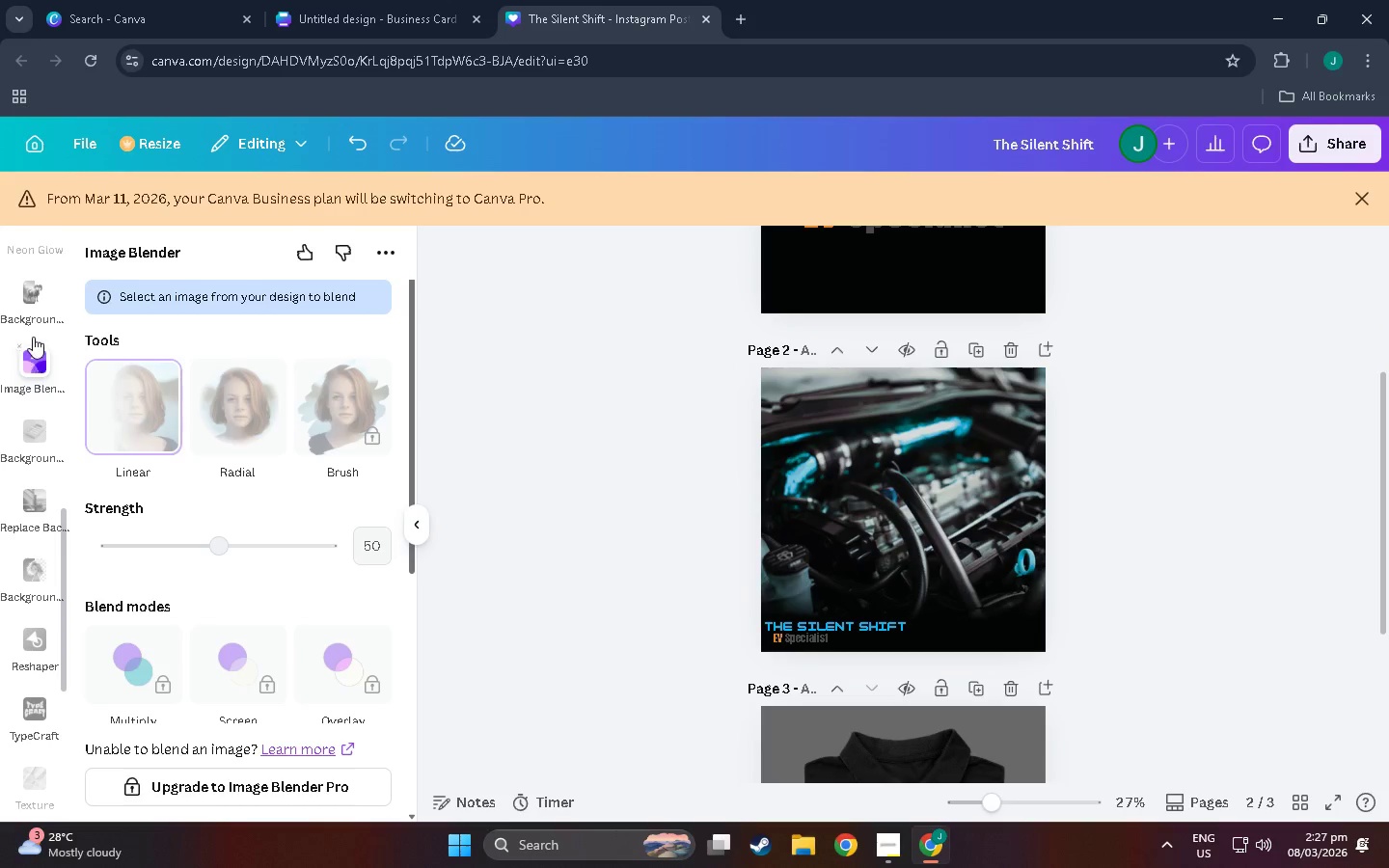 
left_click([372, 0])
 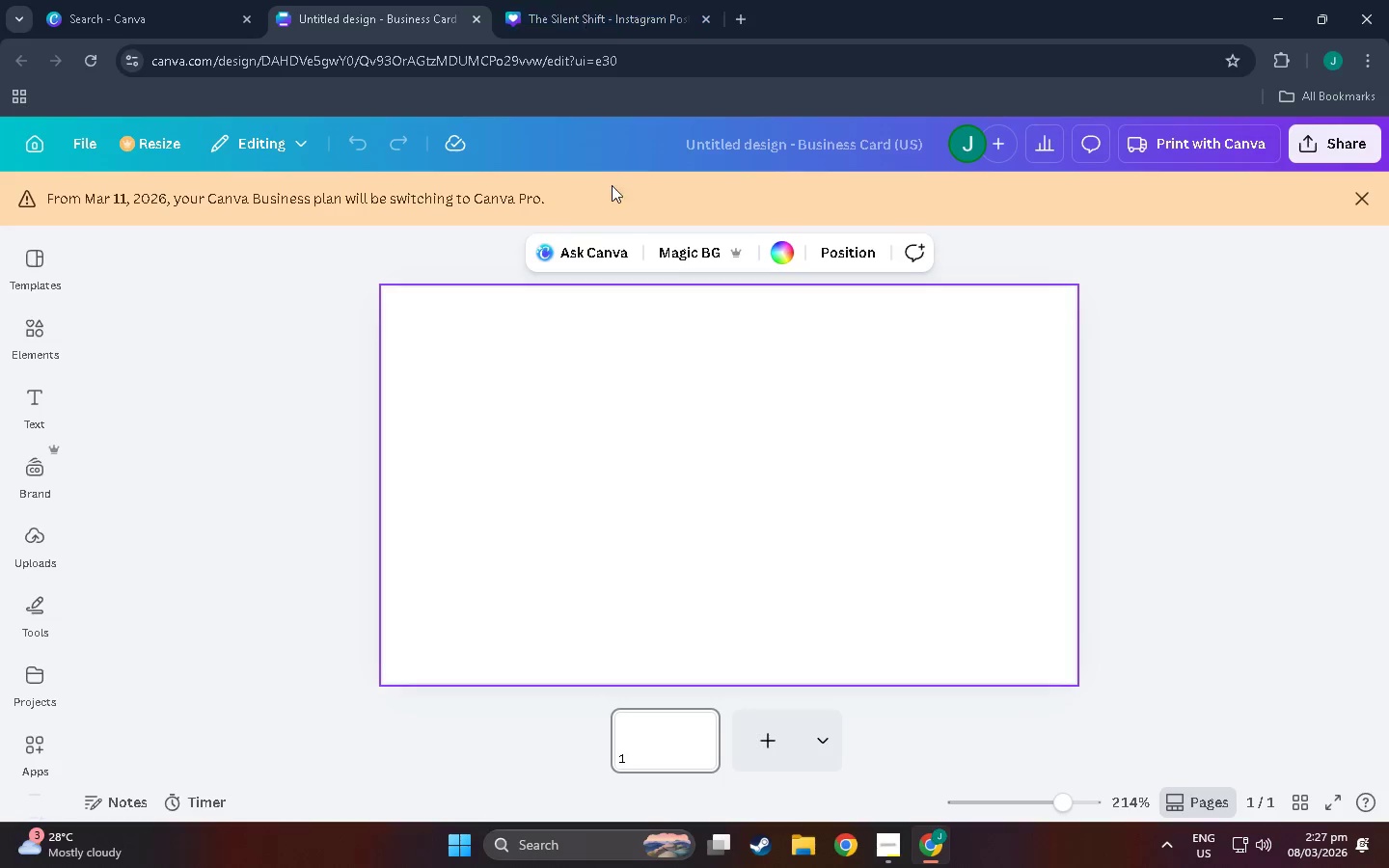 
scroll: coordinate [372, 567], scroll_direction: up, amount: 14.0
 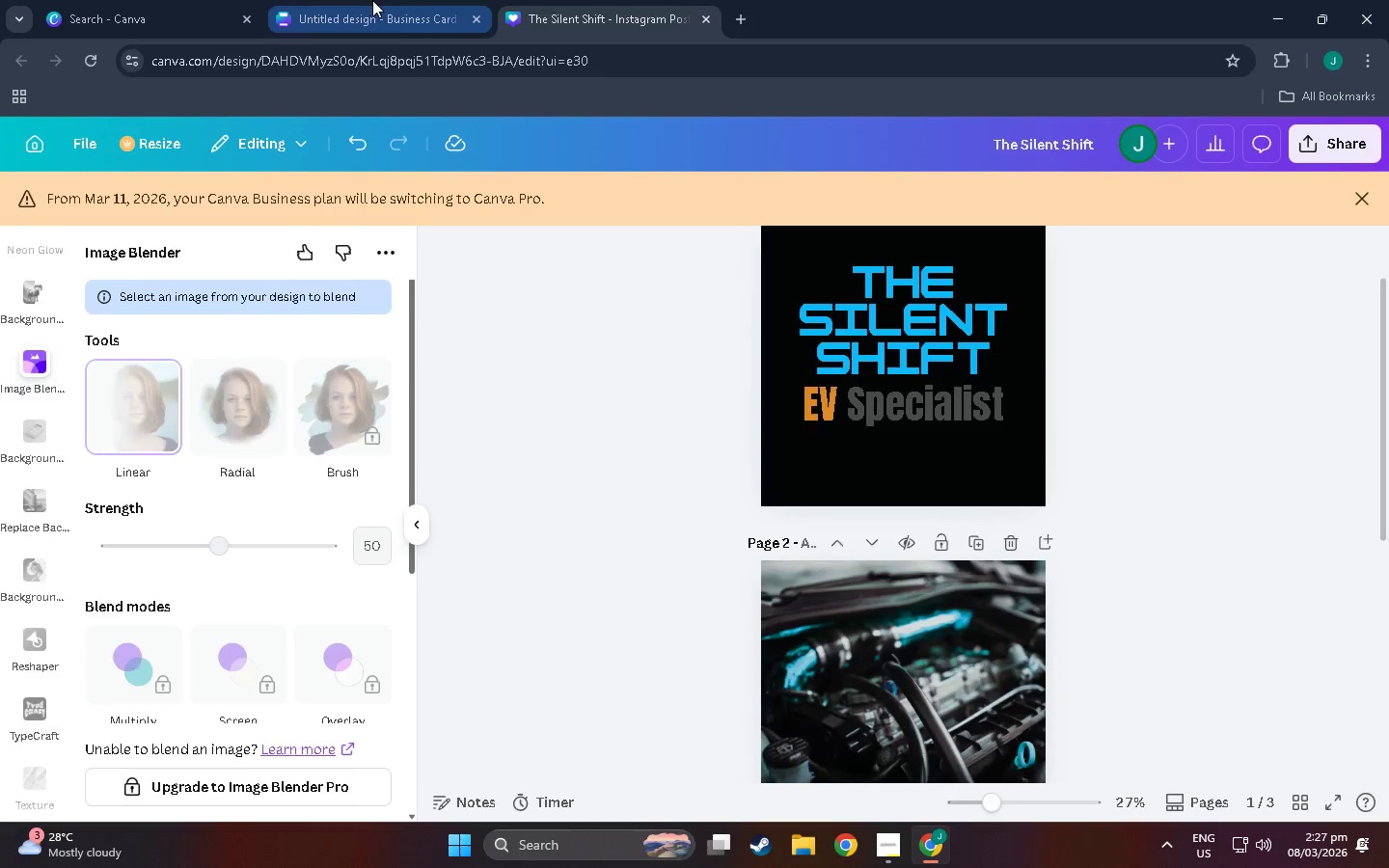 
left_click([607, 353])
 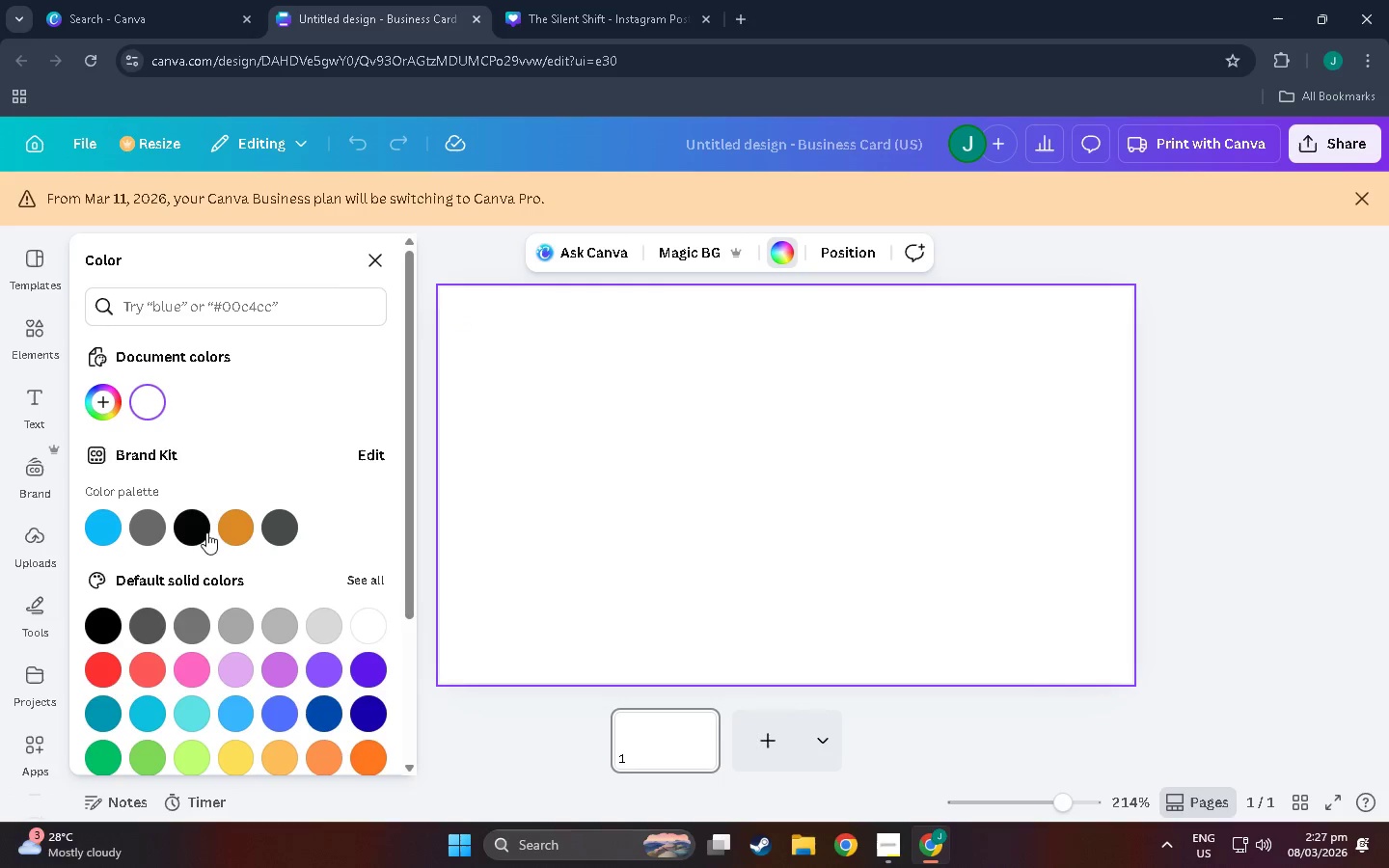 
left_click([194, 534])
 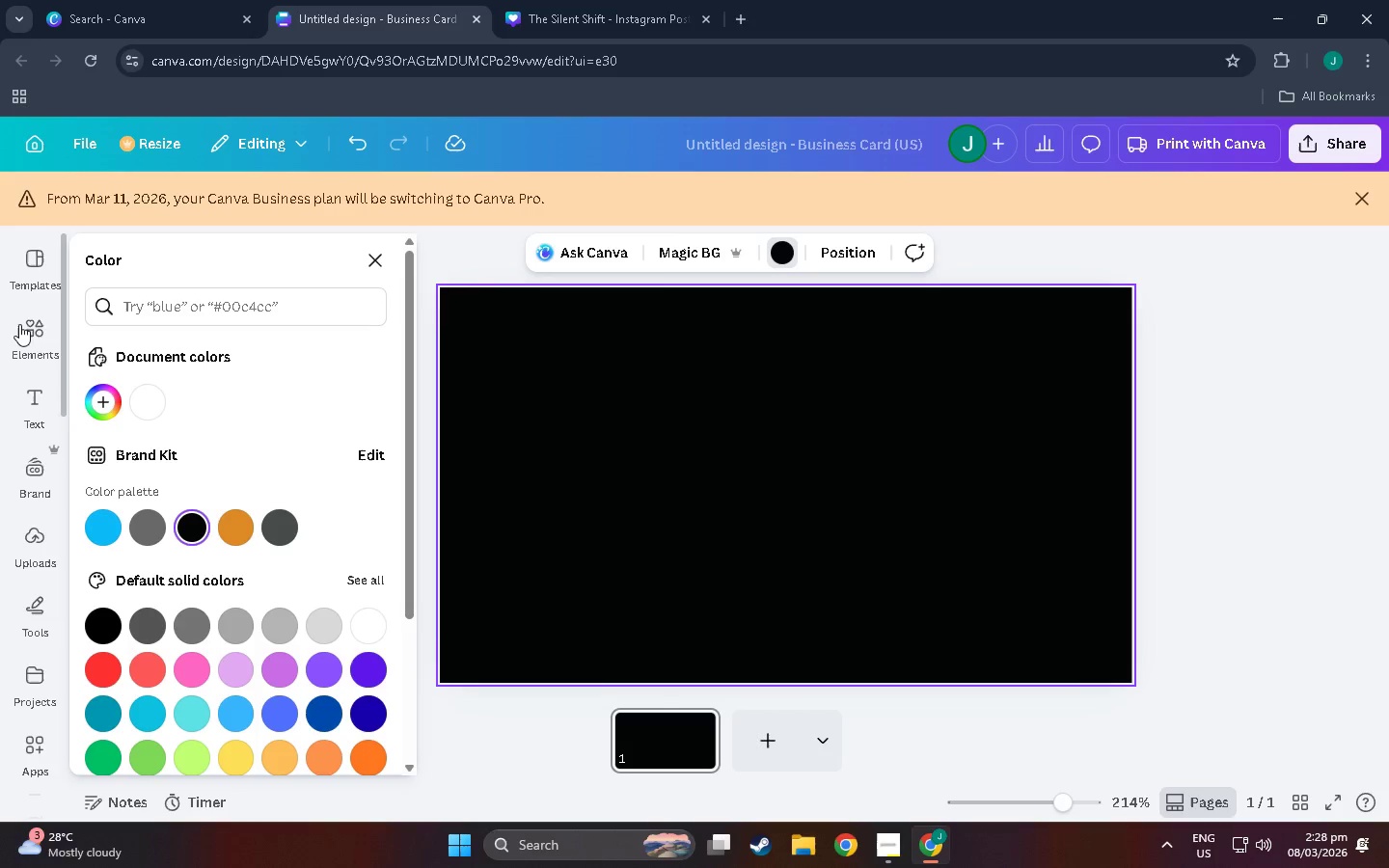 
left_click([26, 333])
 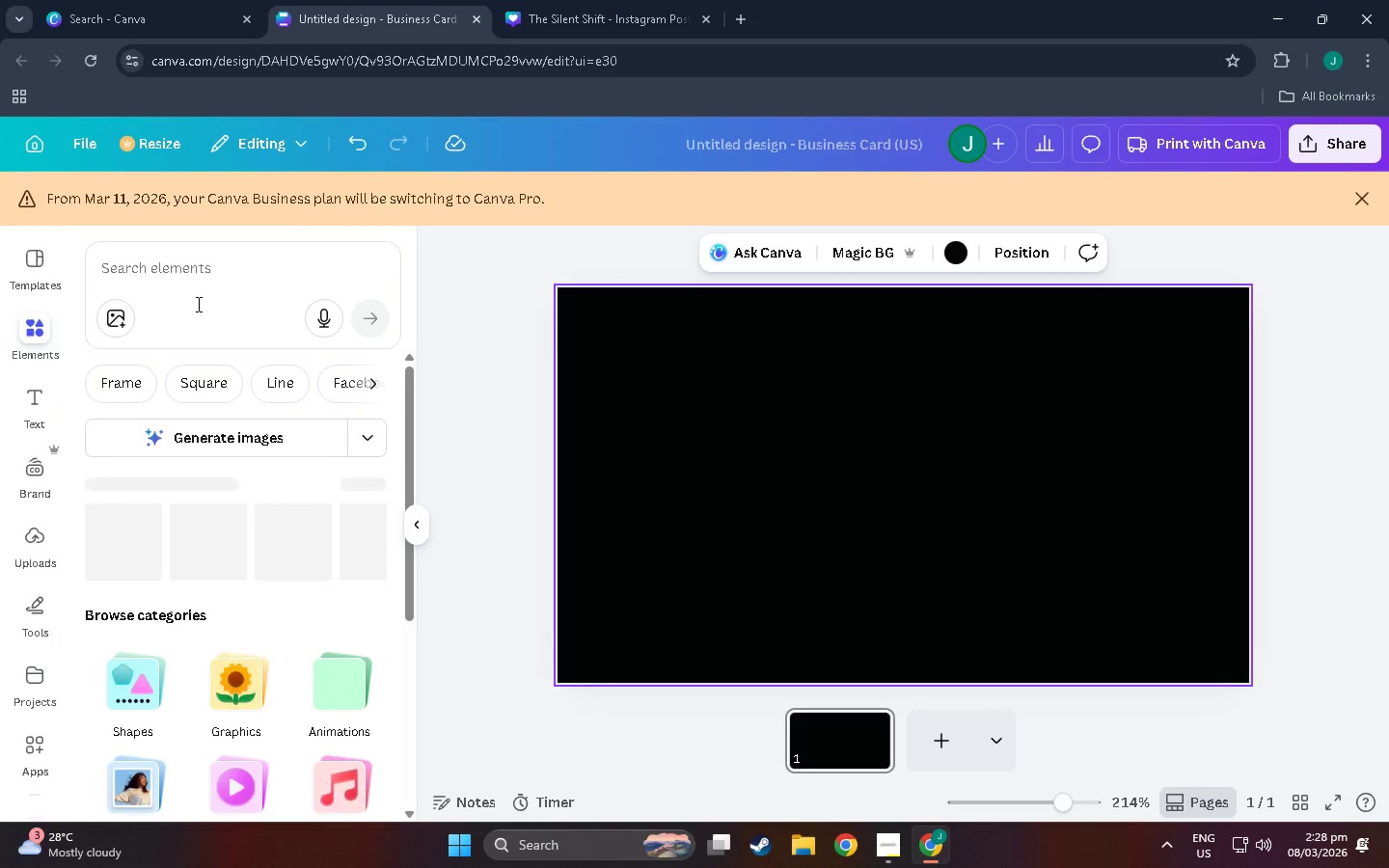 
left_click([194, 268])
 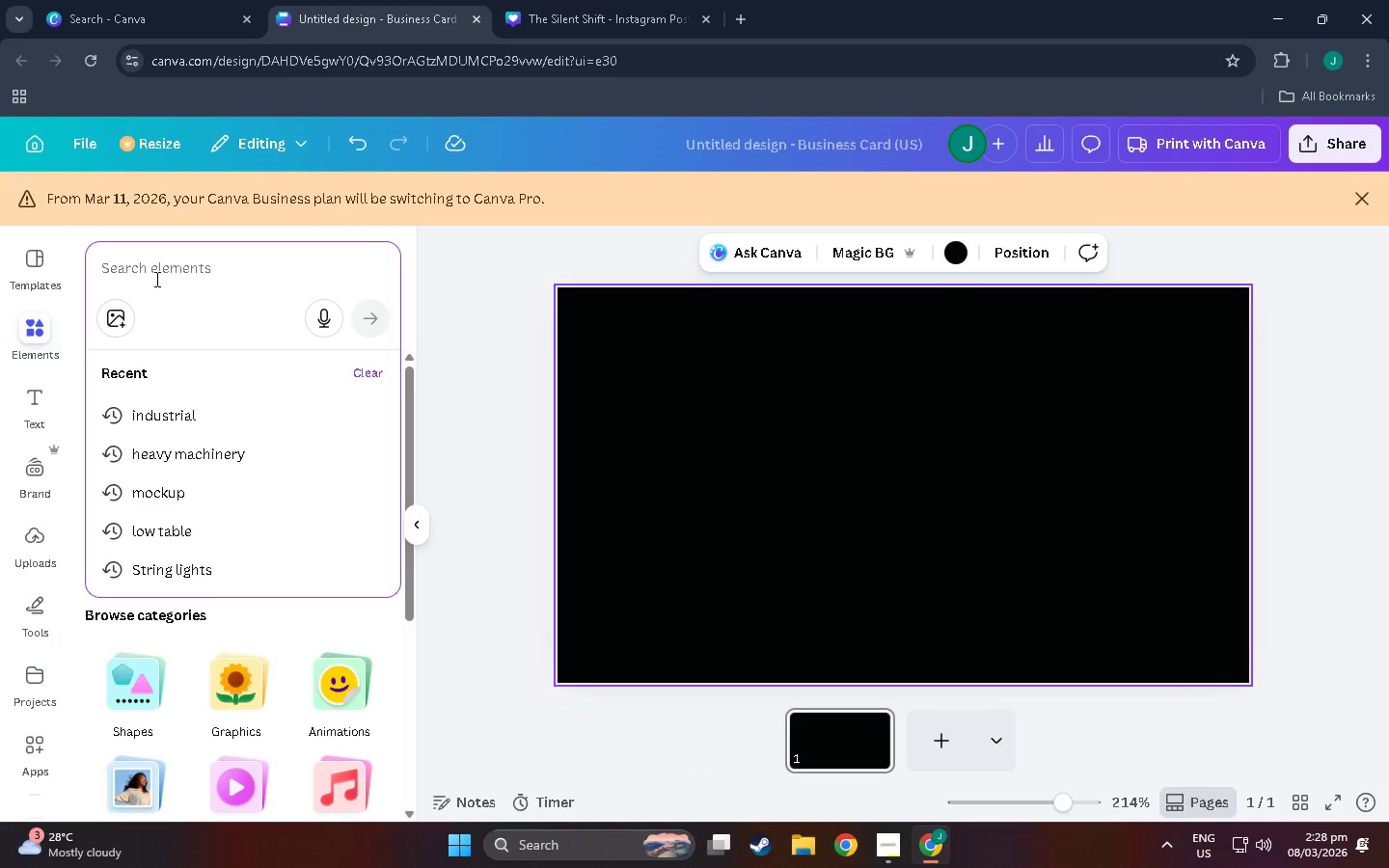 
type(textuy)
key(Backspace)
key(Backspace)
type(yu)
key(Backspace)
key(Backspace)
type(ure)
 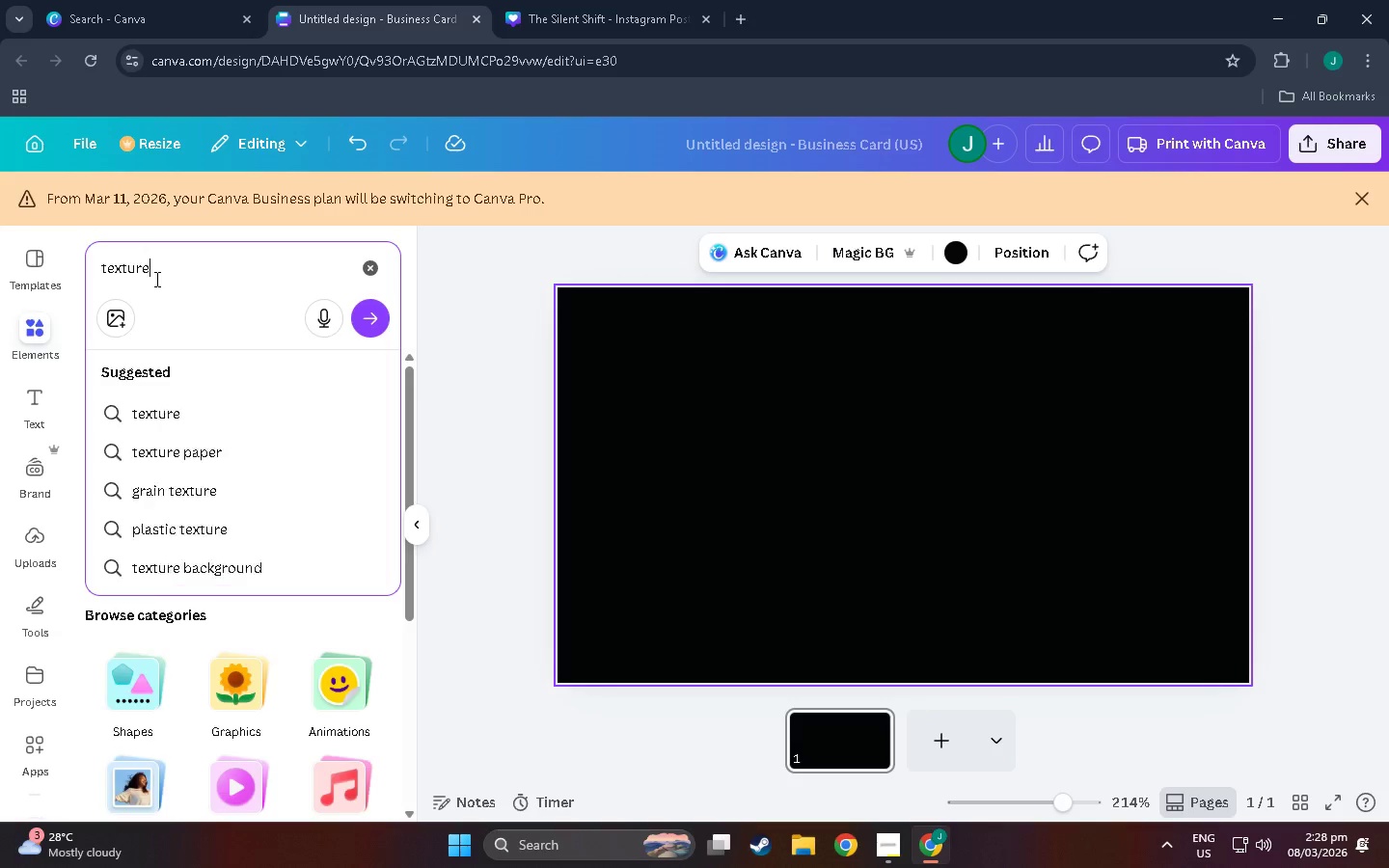 
key(Enter)
 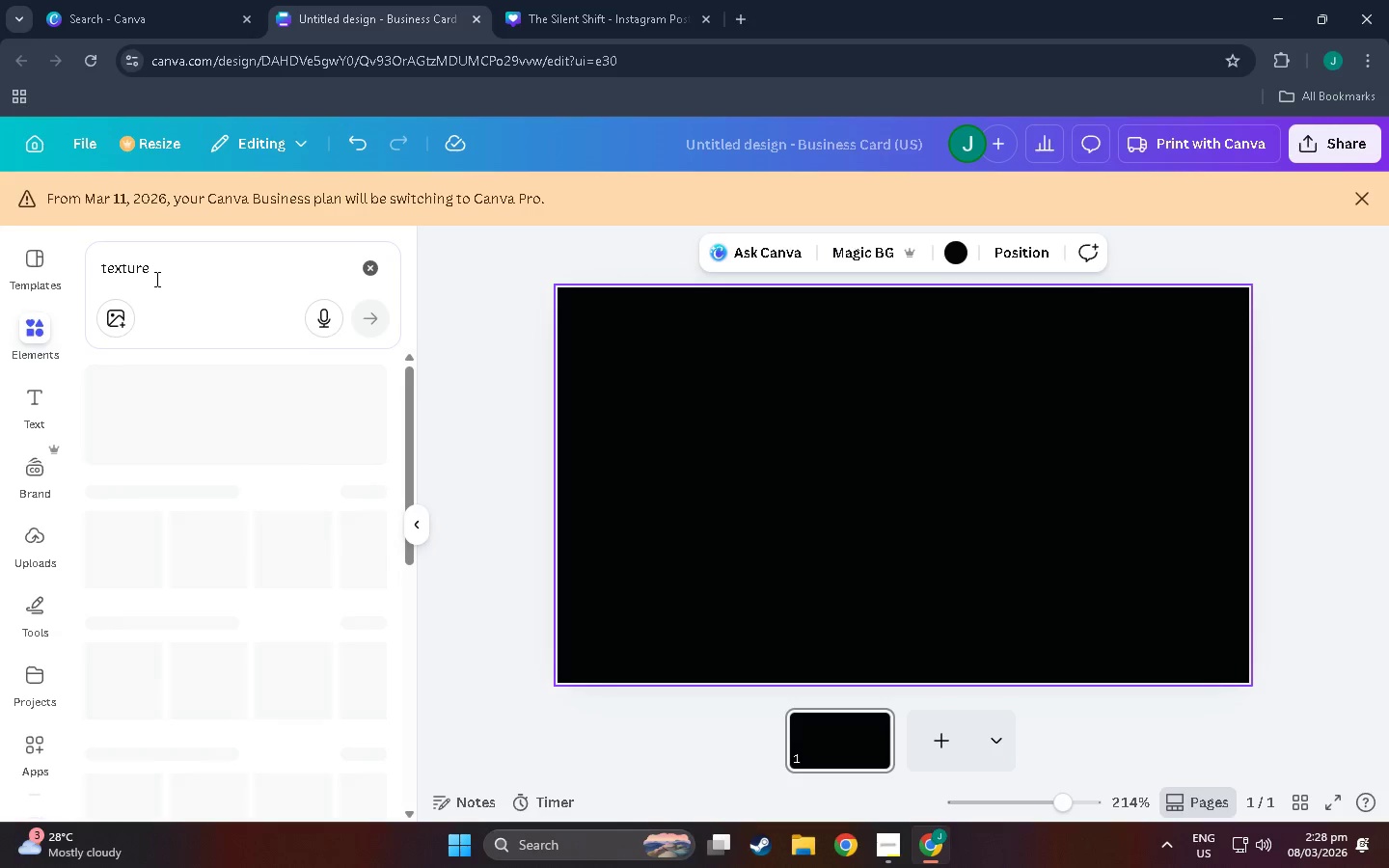 
key(Space)
 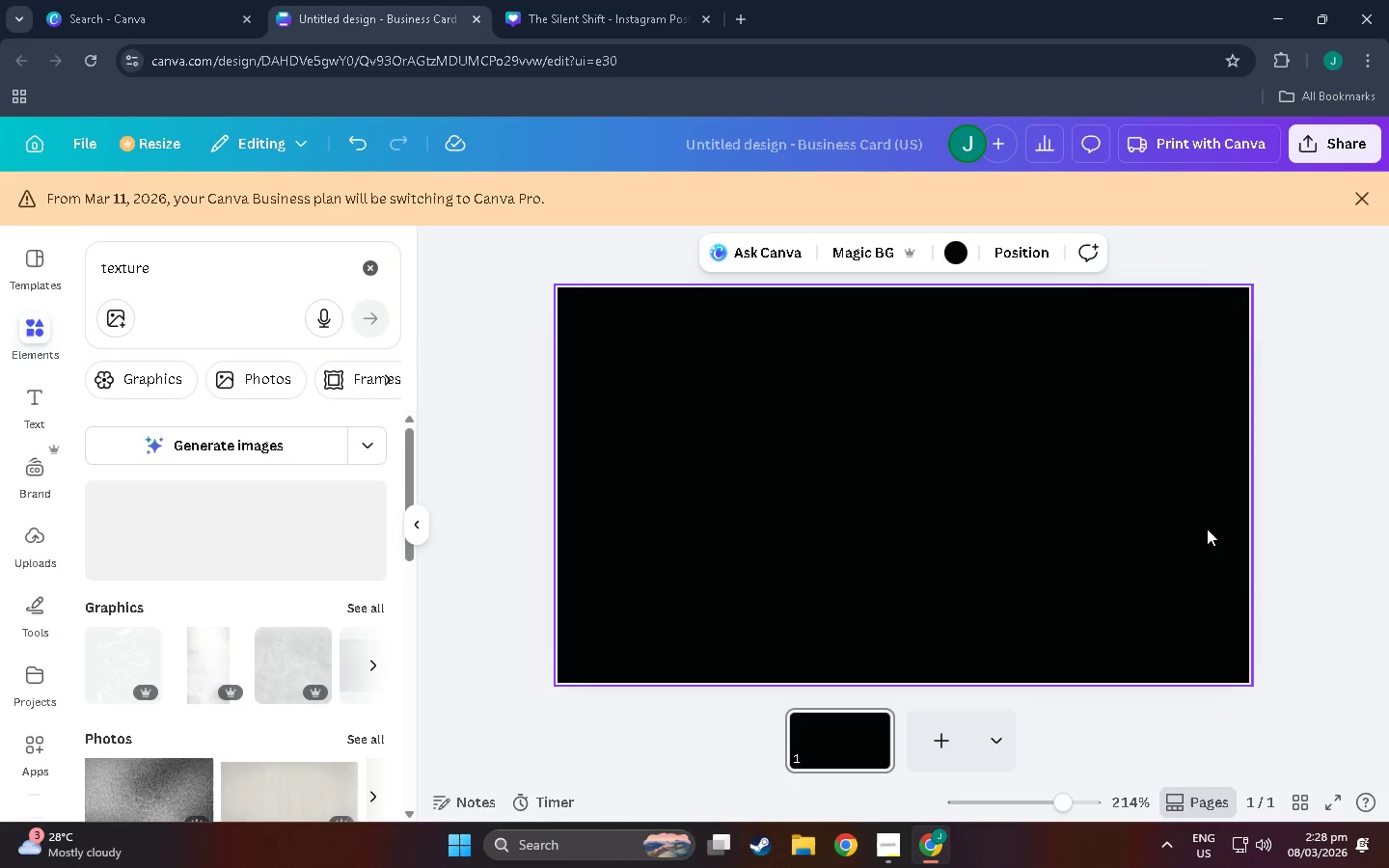 
left_click([1361, 201])
 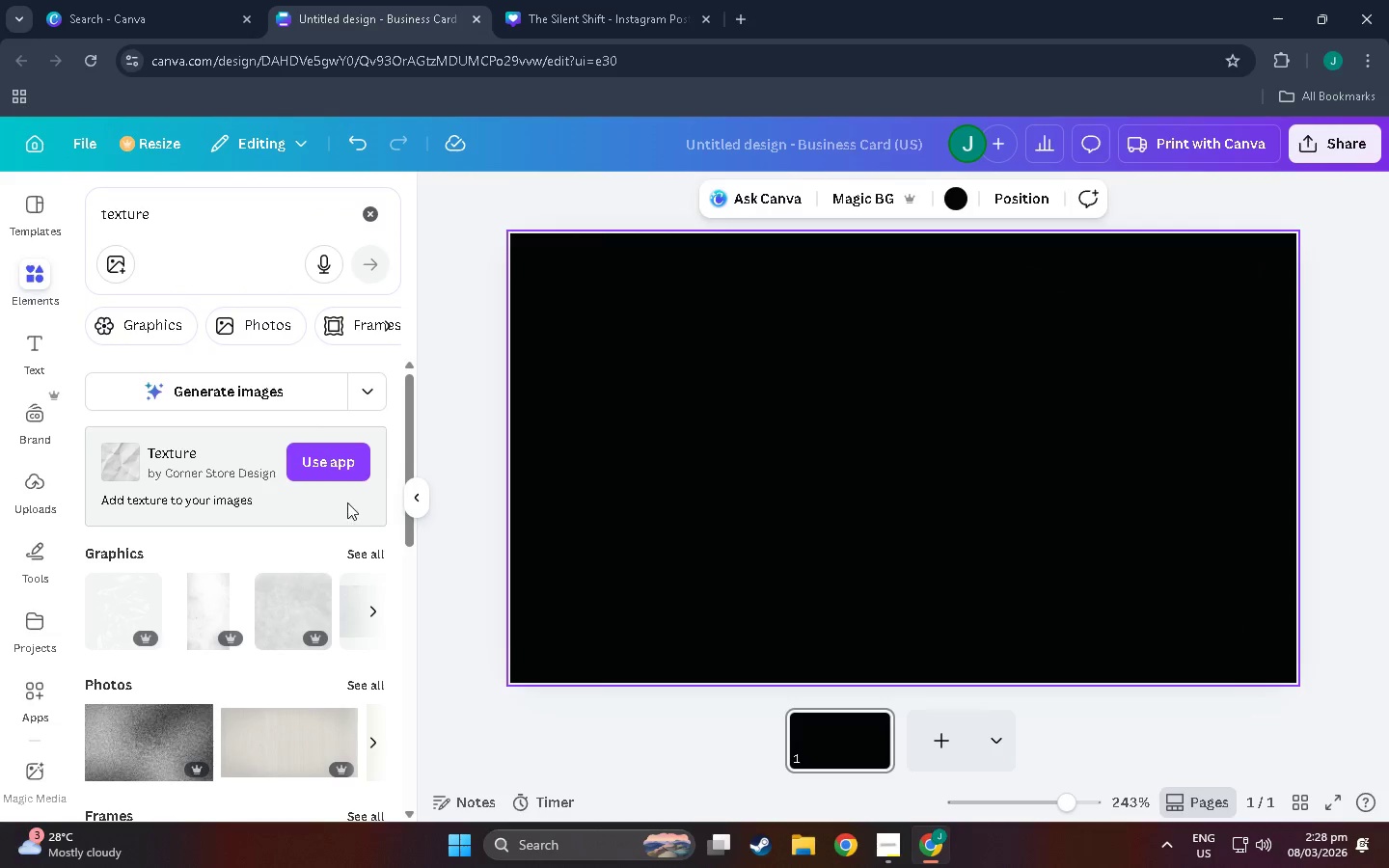 
scroll: coordinate [355, 468], scroll_direction: down, amount: 10.0
 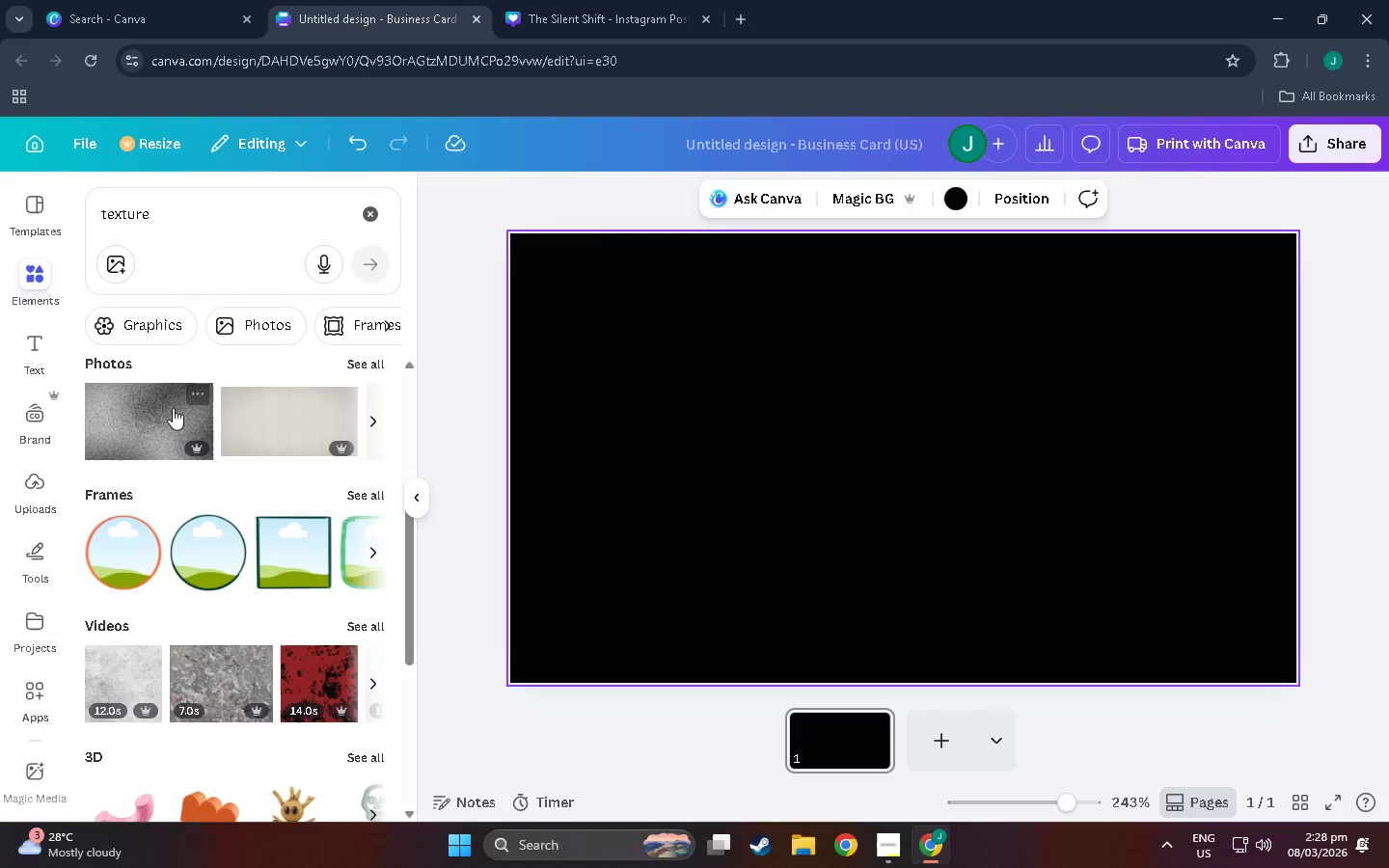 
left_click([177, 408])
 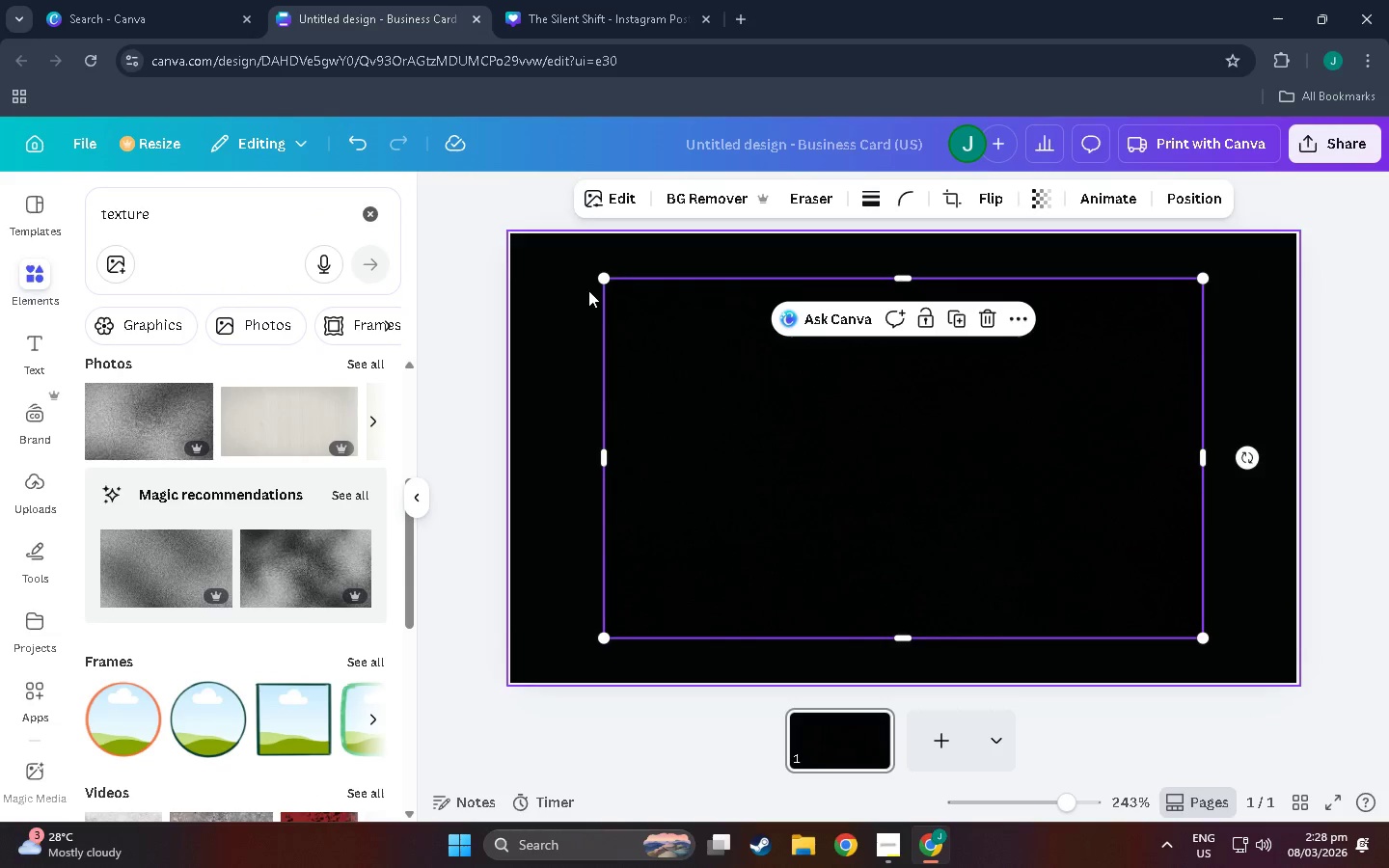 
left_click_drag(start_coordinate=[604, 280], to_coordinate=[455, 315])
 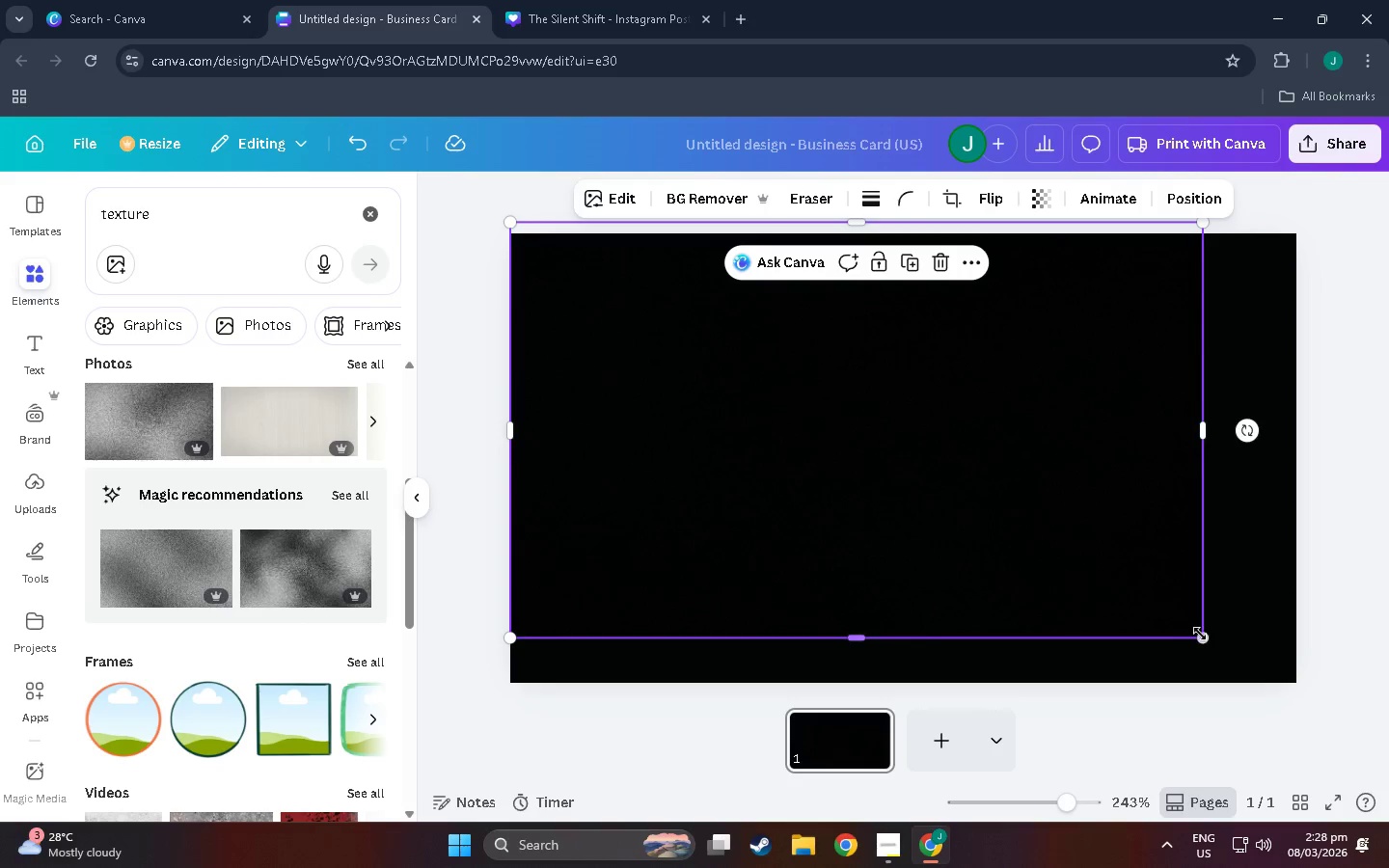 
left_click_drag(start_coordinate=[1206, 636], to_coordinate=[1311, 667])
 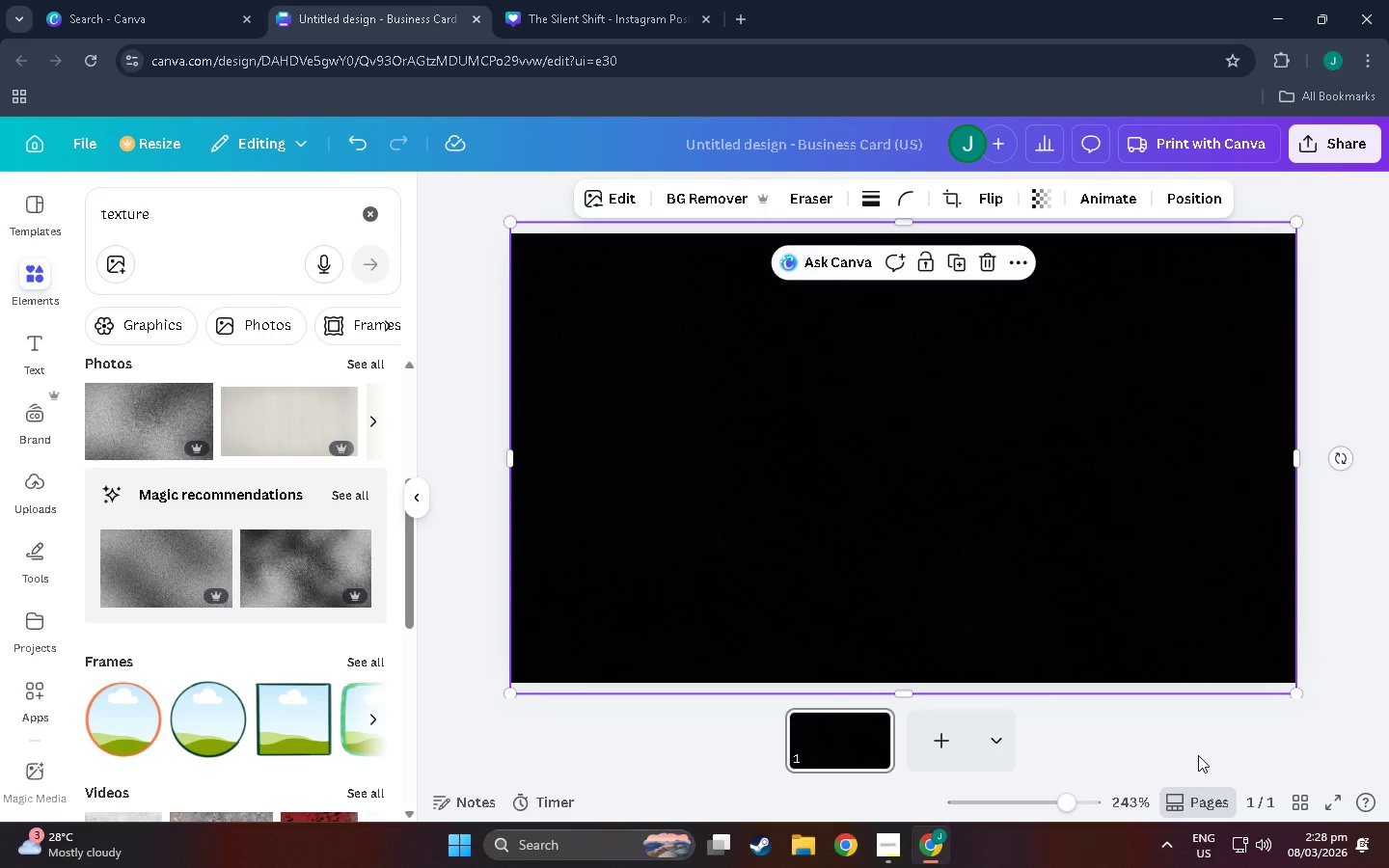 
left_click([1198, 755])
 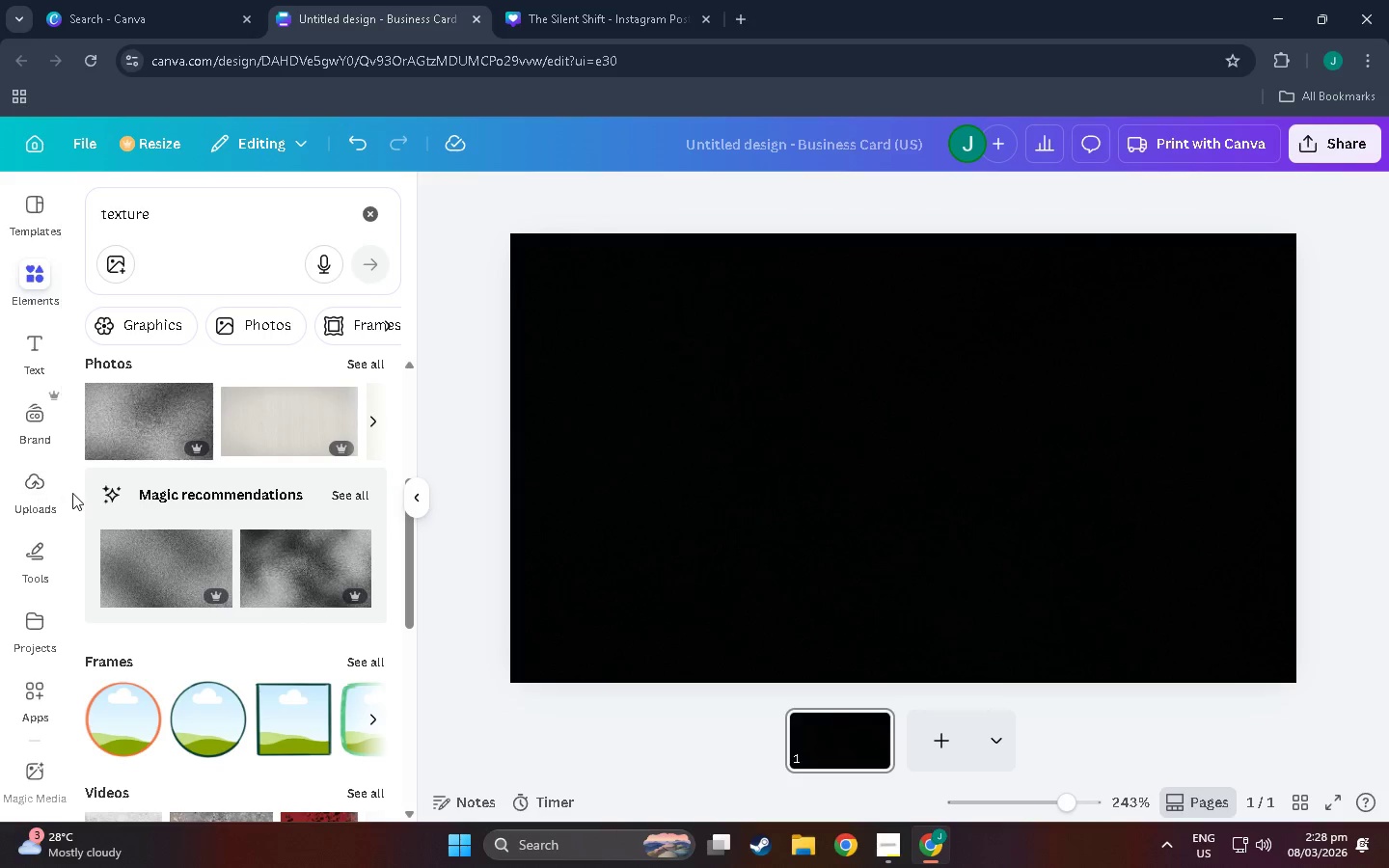 
scroll: coordinate [201, 389], scroll_direction: down, amount: 15.0
 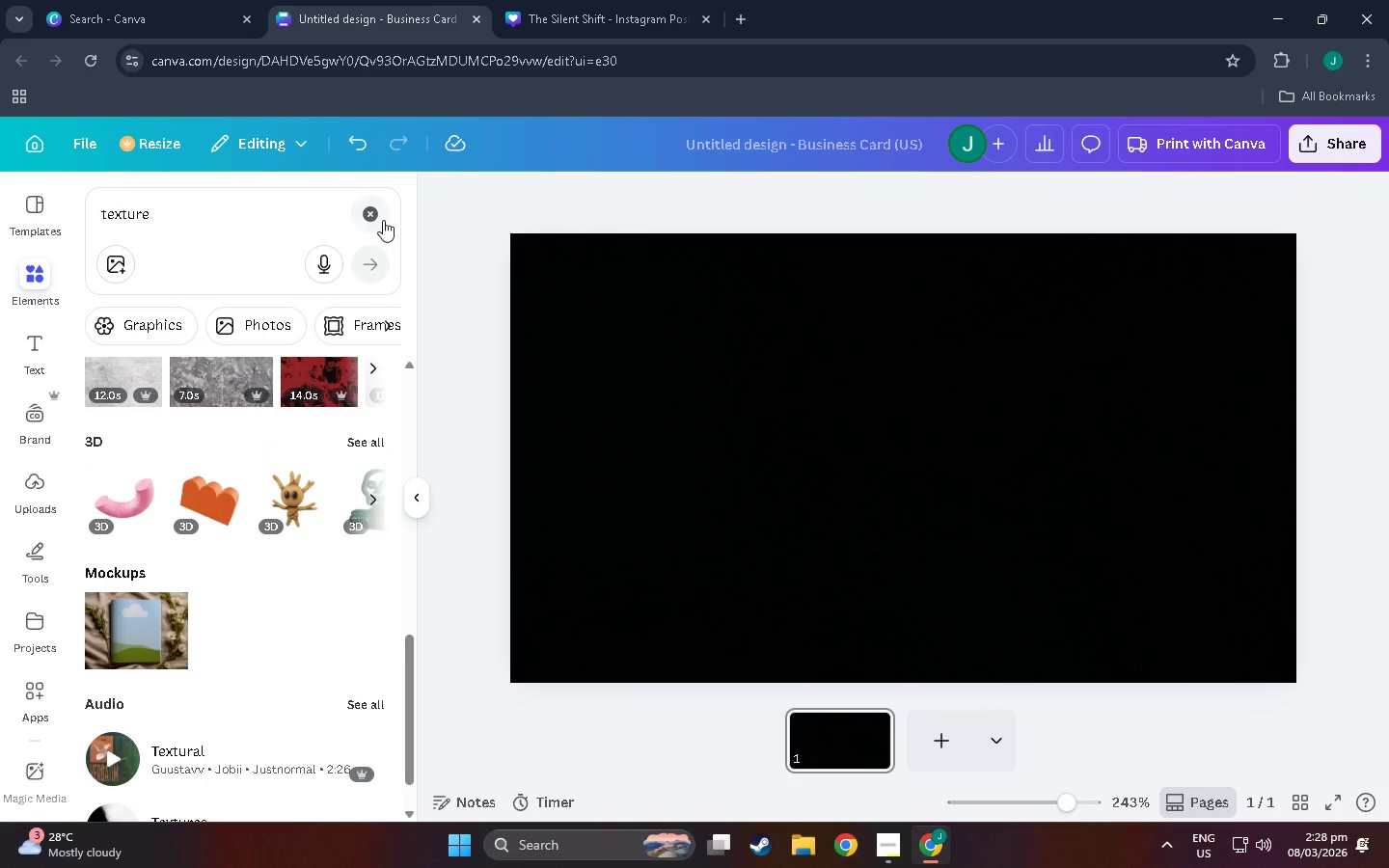 
left_click([371, 216])
 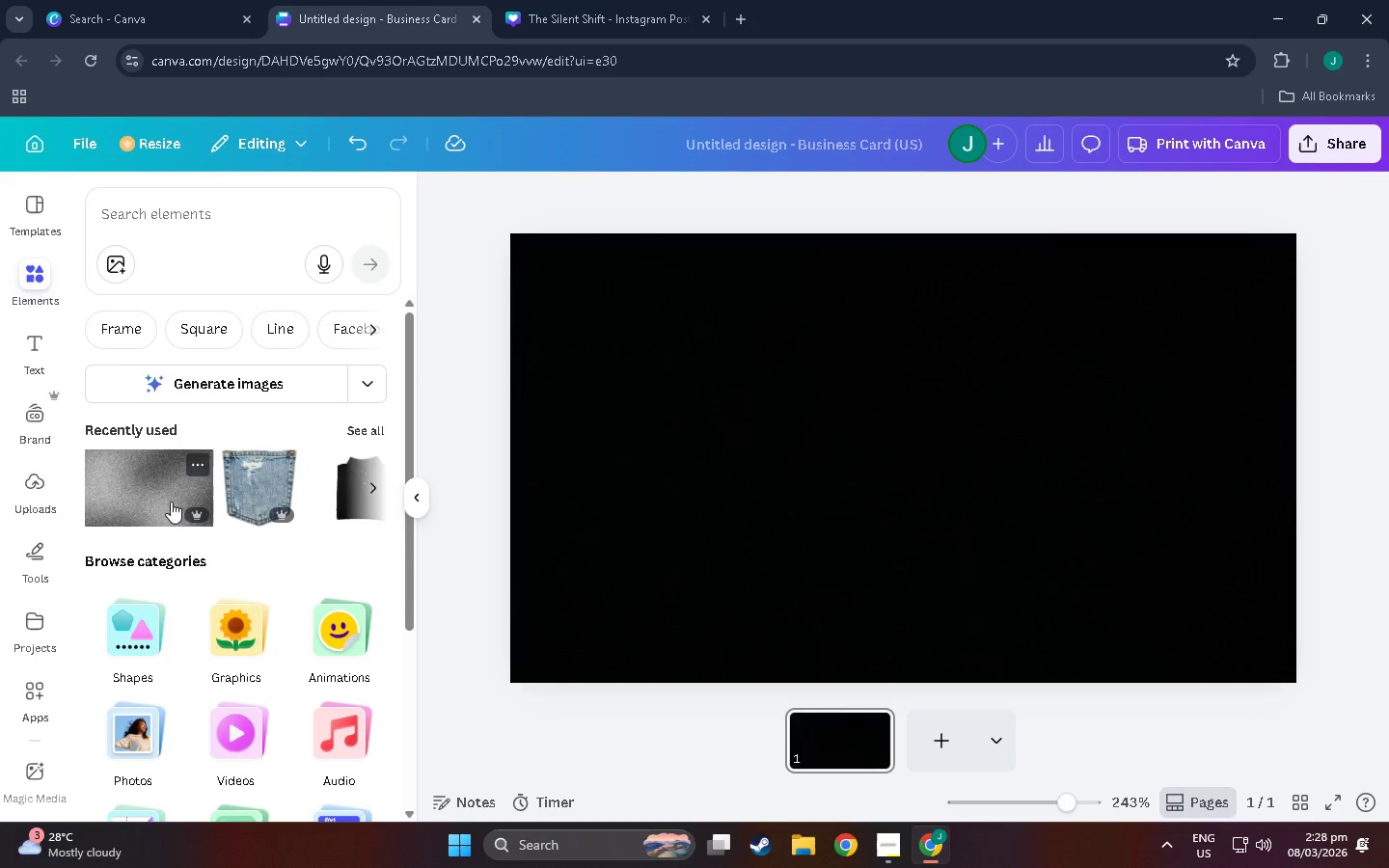 
left_click([367, 430])
 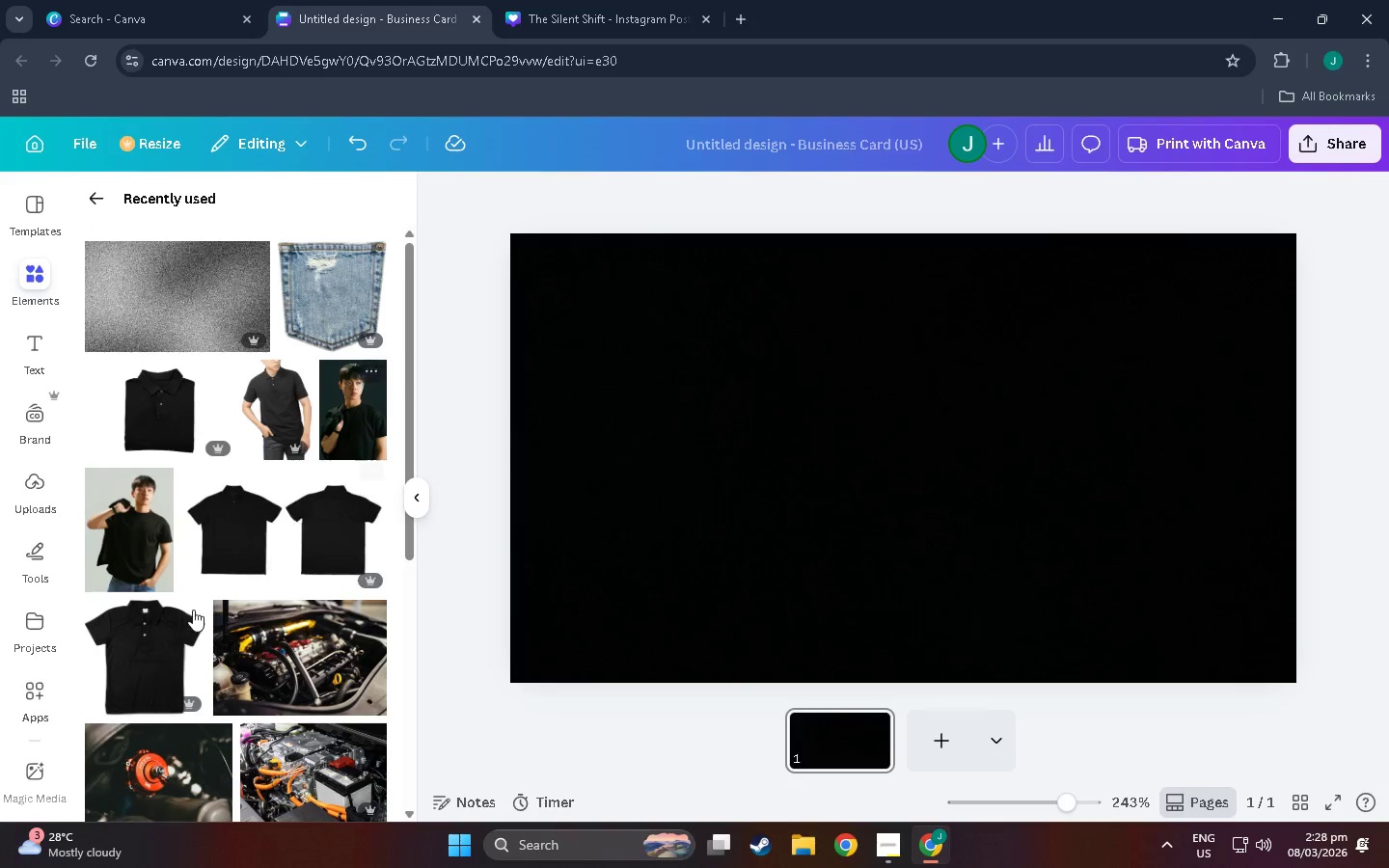 
scroll: coordinate [193, 610], scroll_direction: down, amount: 4.0
 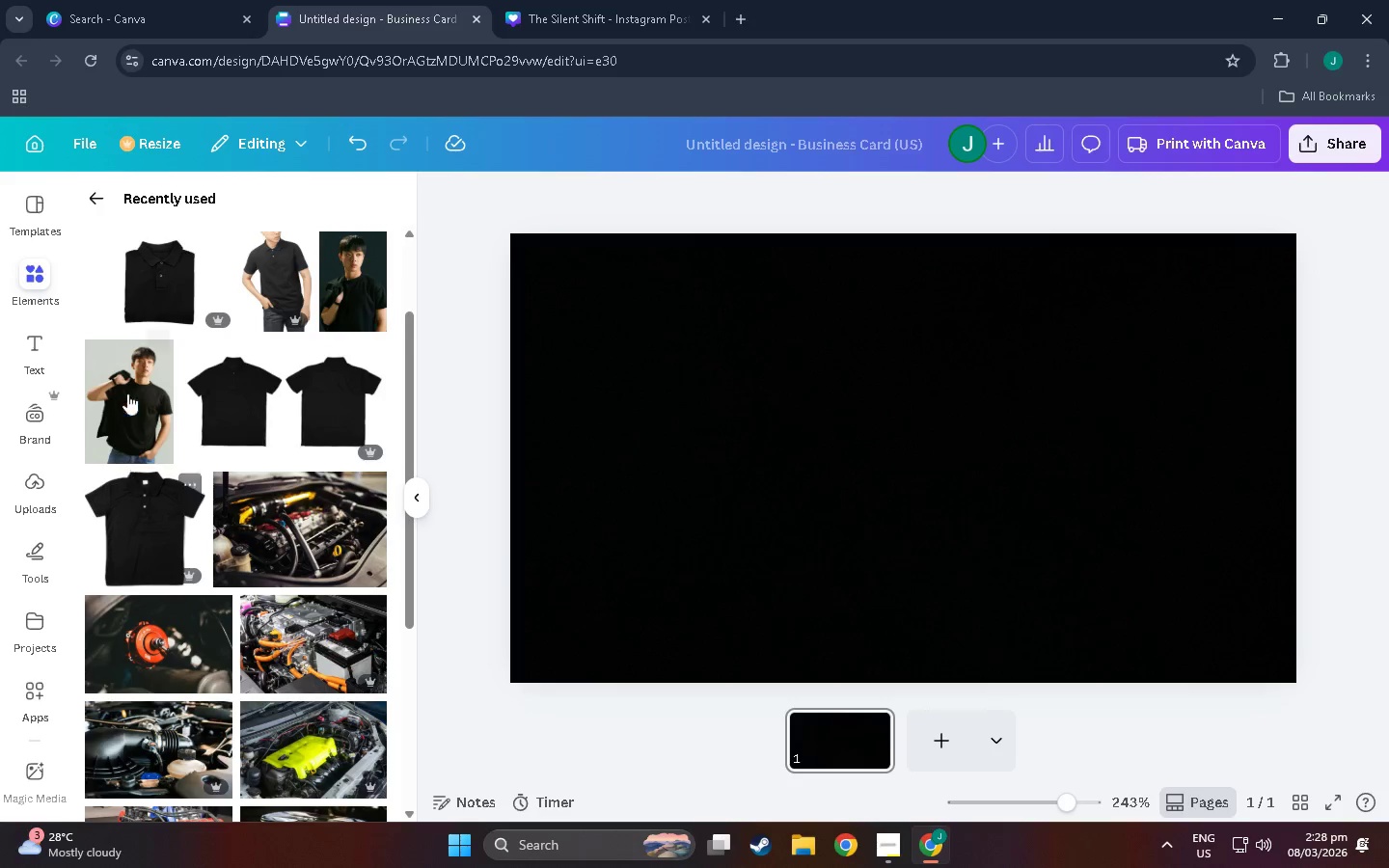 
left_click([105, 206])
 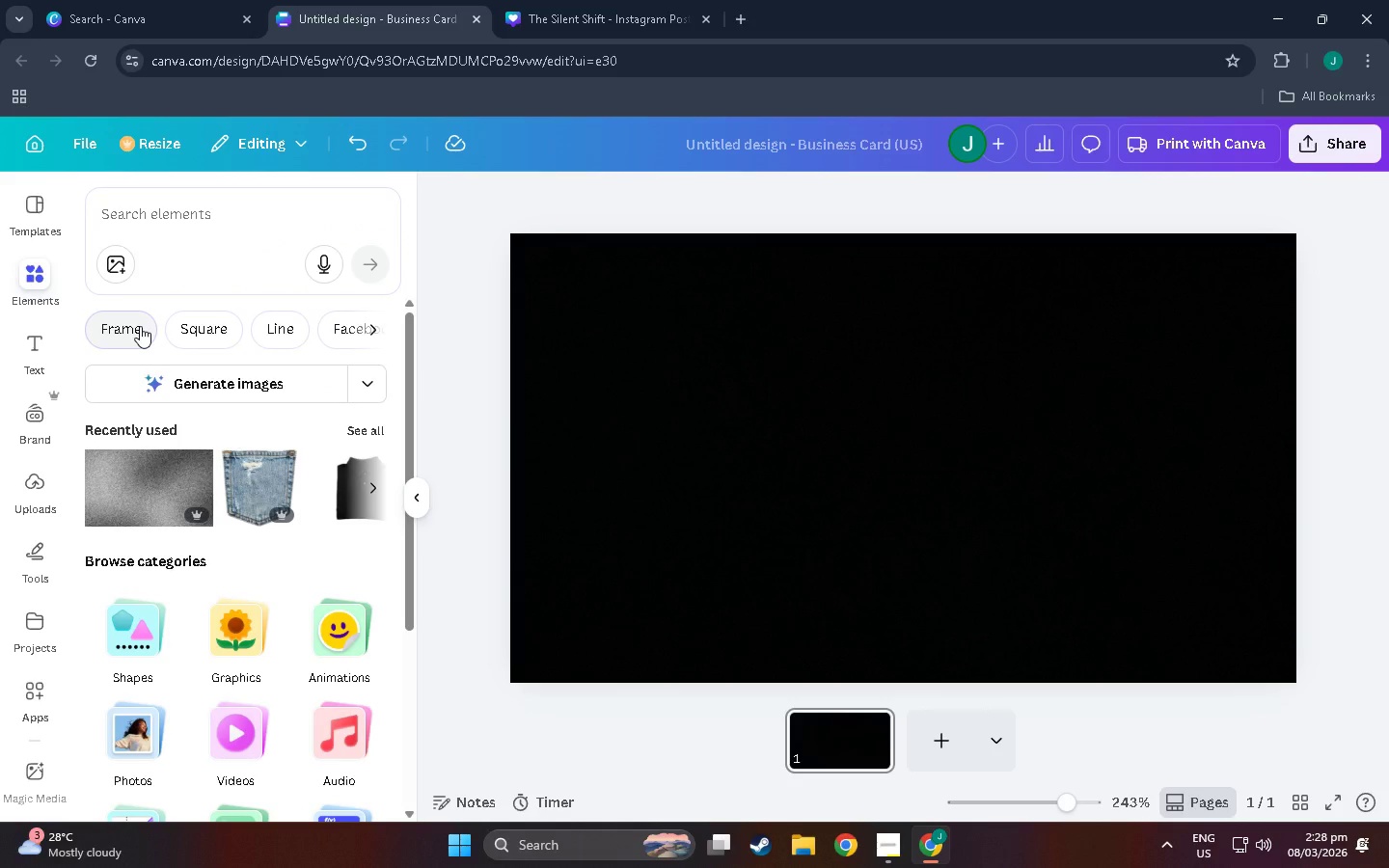 
wait(10.8)
 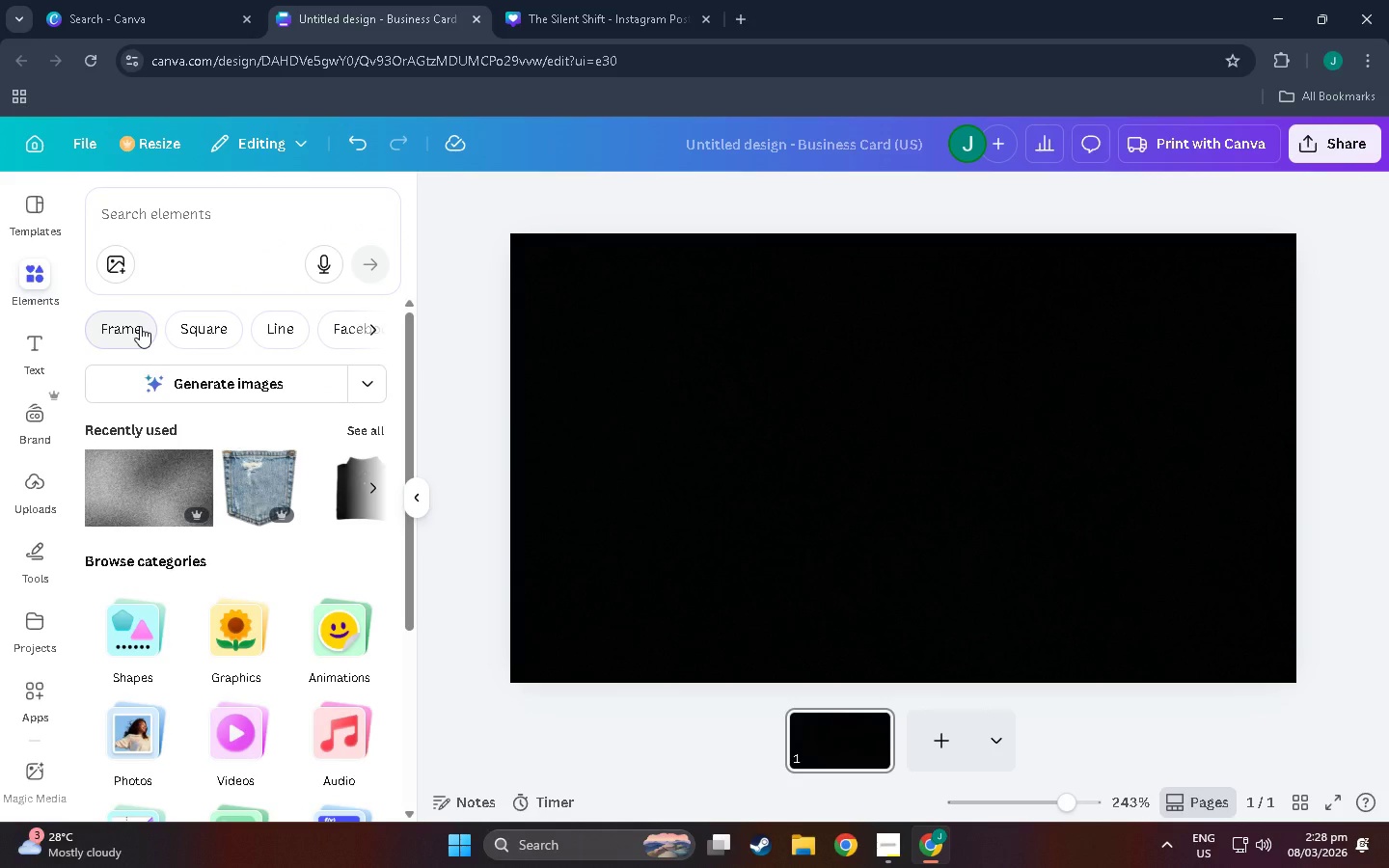 
scroll: coordinate [180, 496], scroll_direction: down, amount: 8.0
 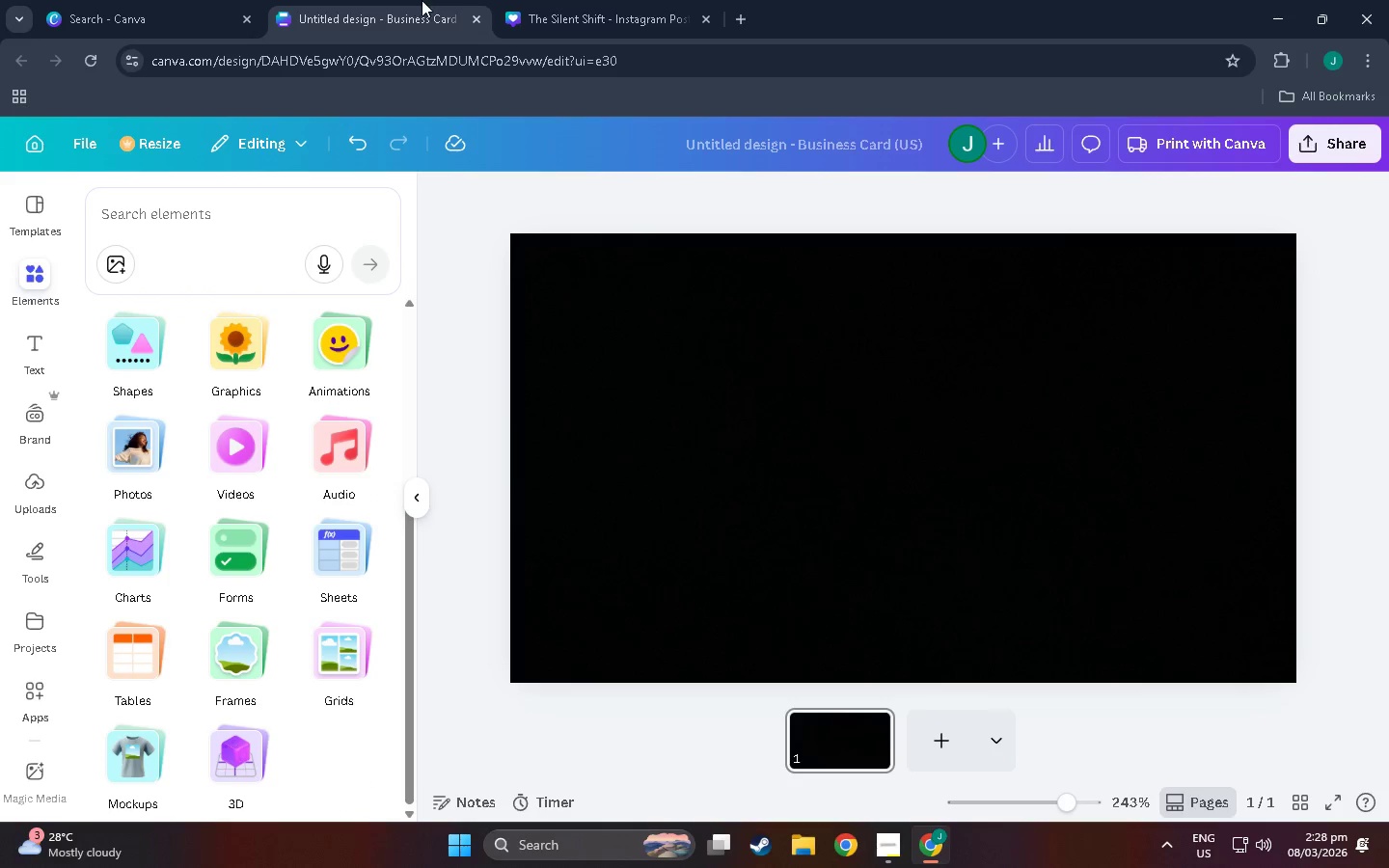 
left_click([604, 0])
 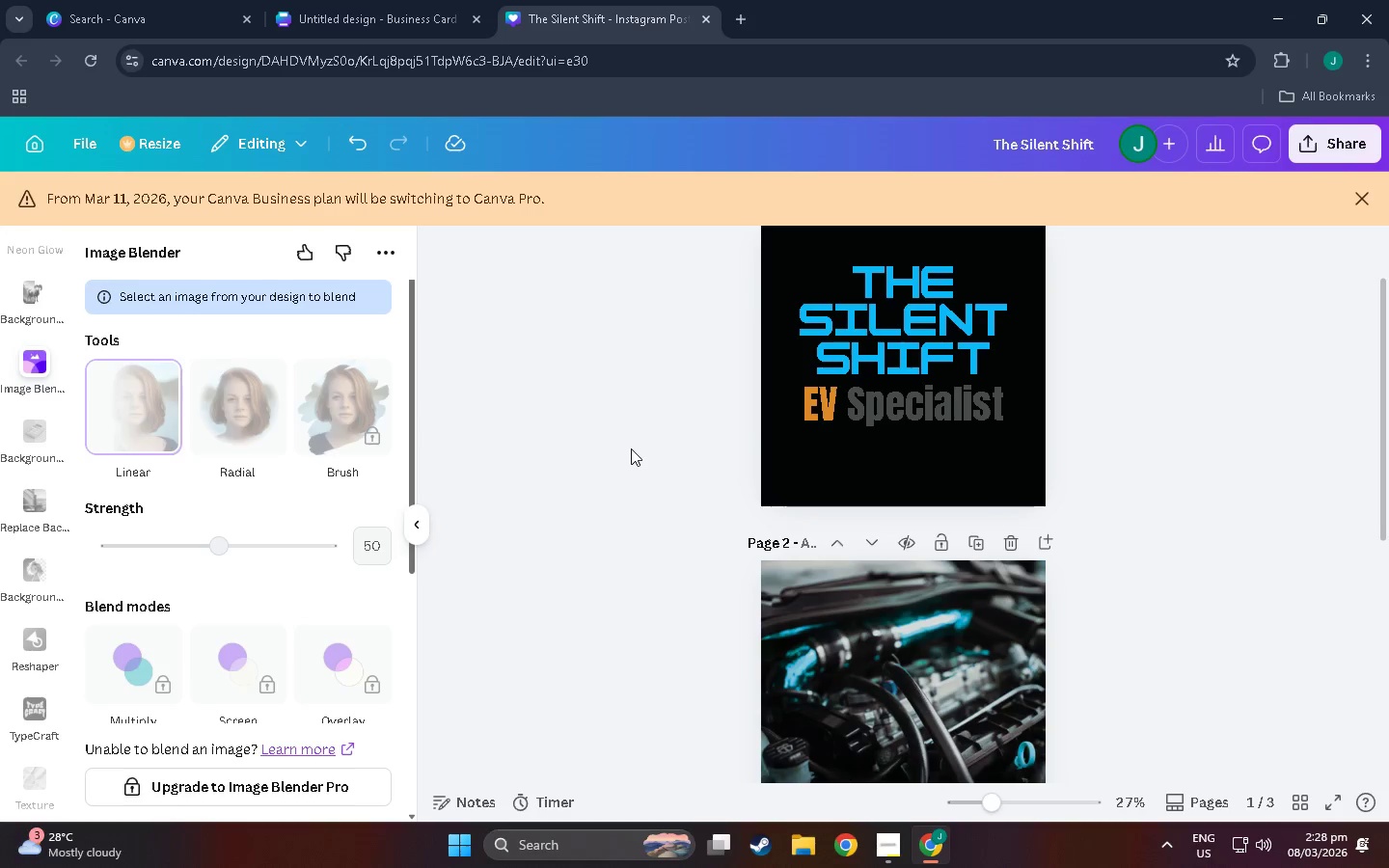 
left_click([582, 439])
 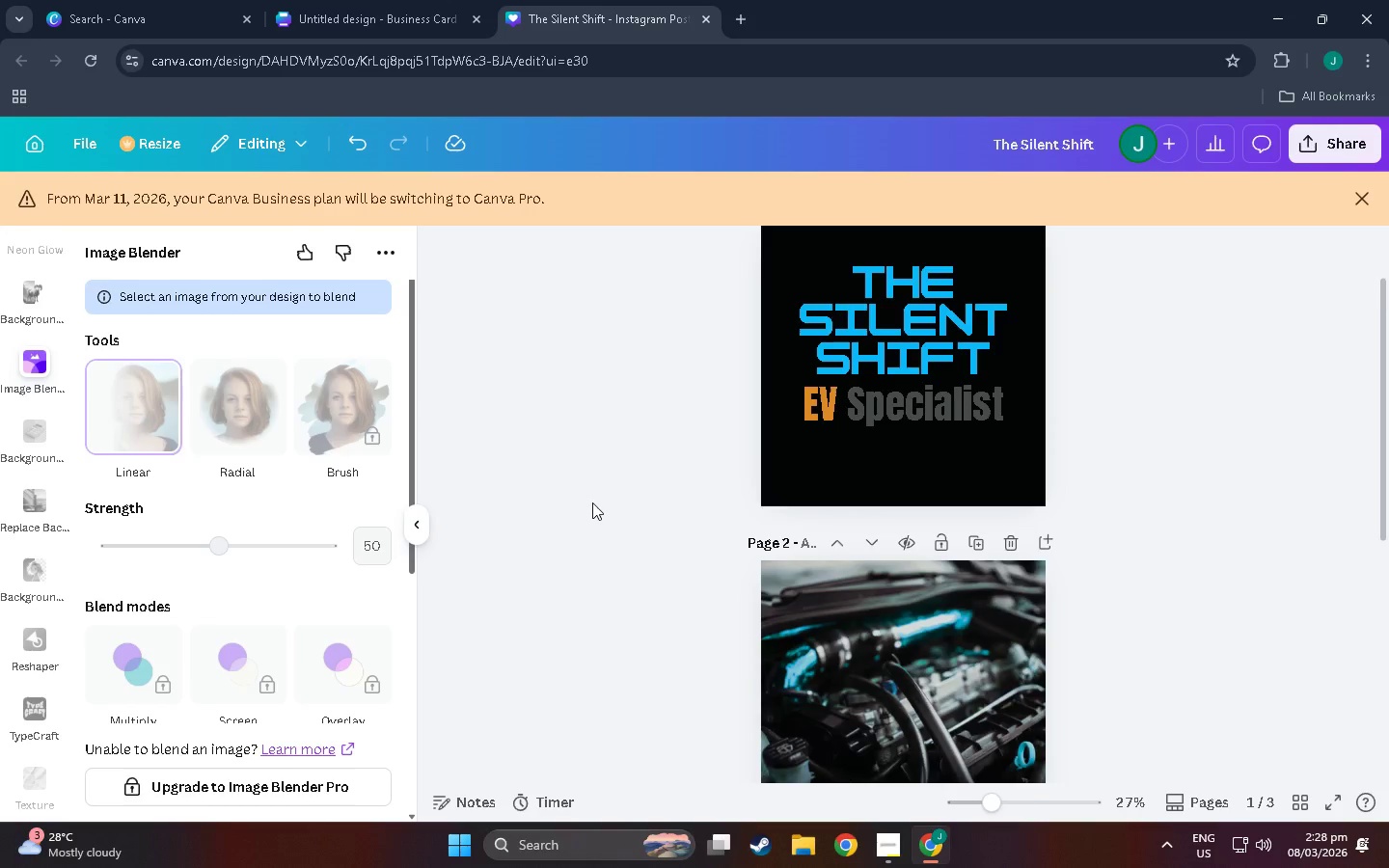 
left_click([915, 521])
 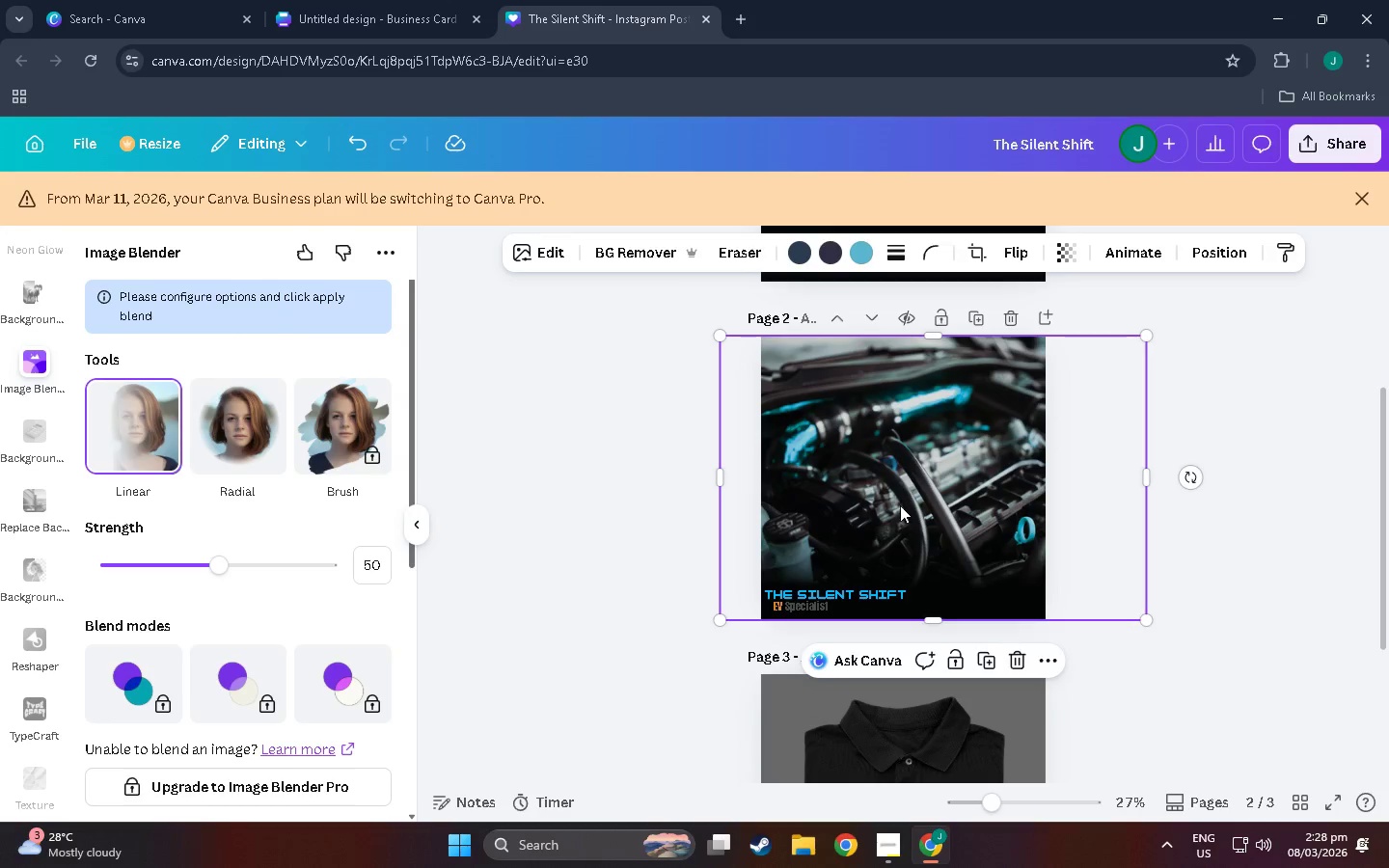 
scroll: coordinate [927, 537], scroll_direction: down, amount: 8.0
 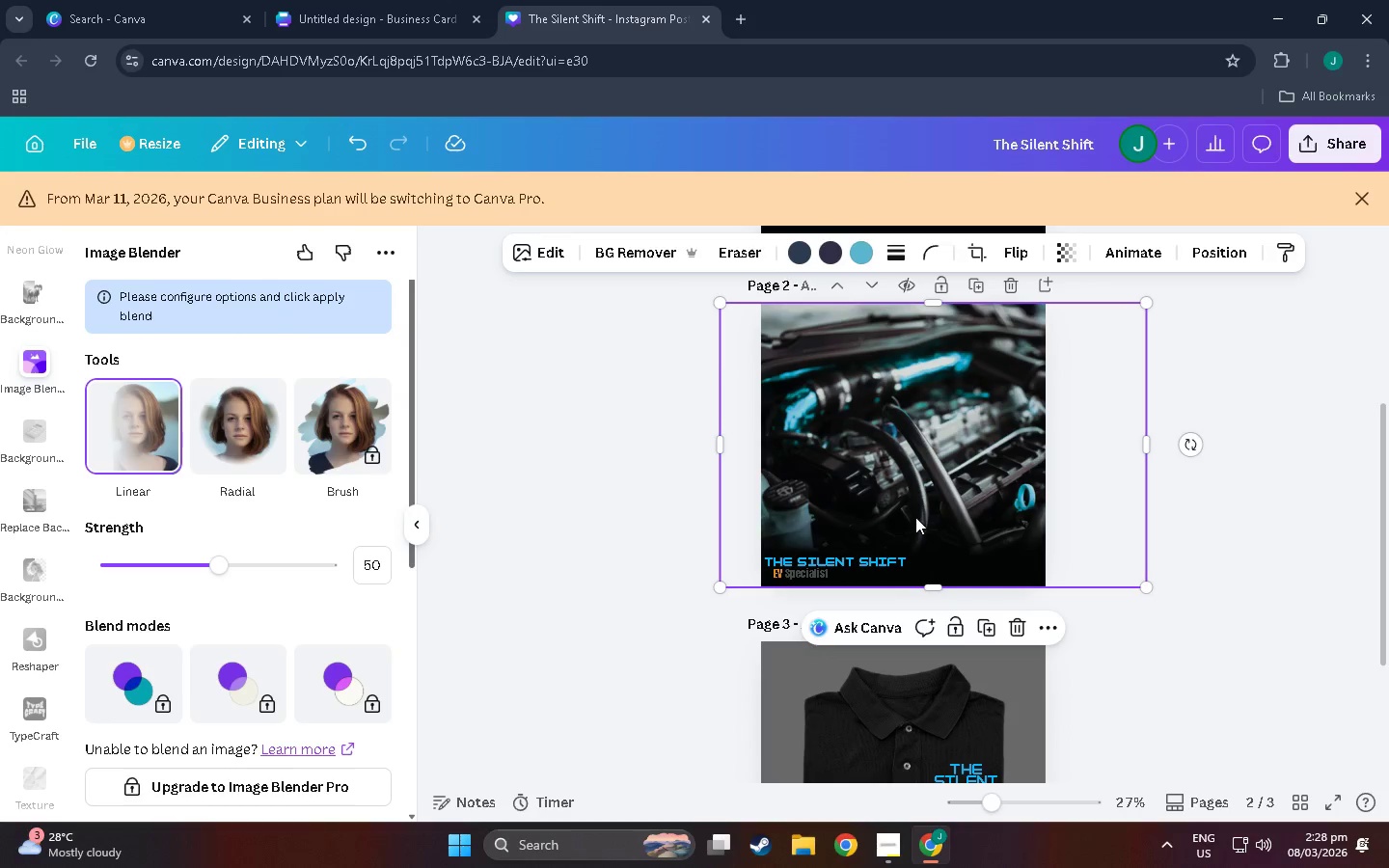 
scroll: coordinate [917, 516], scroll_direction: up, amount: 2.0
 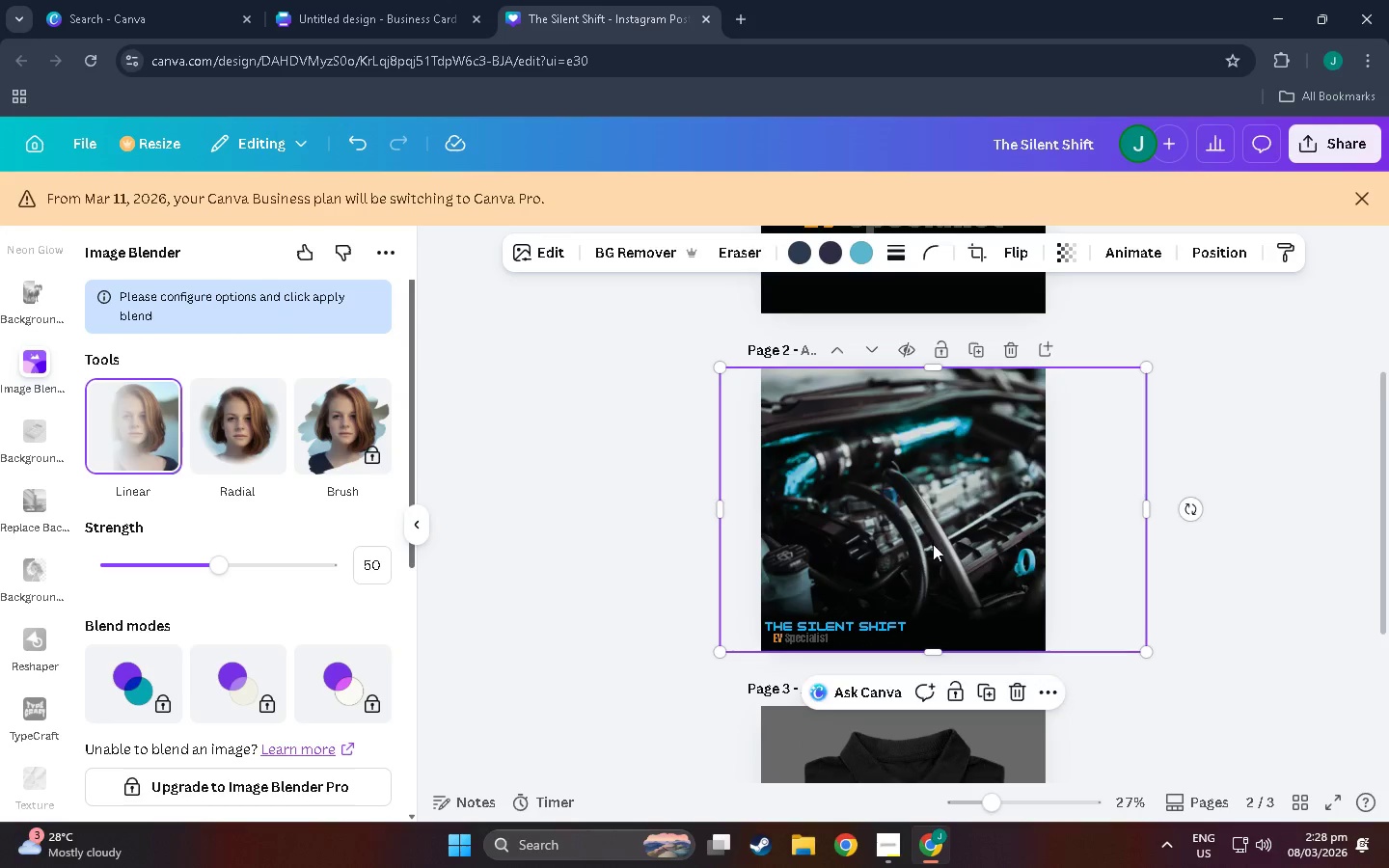 
scroll: coordinate [933, 544], scroll_direction: down, amount: 3.0
 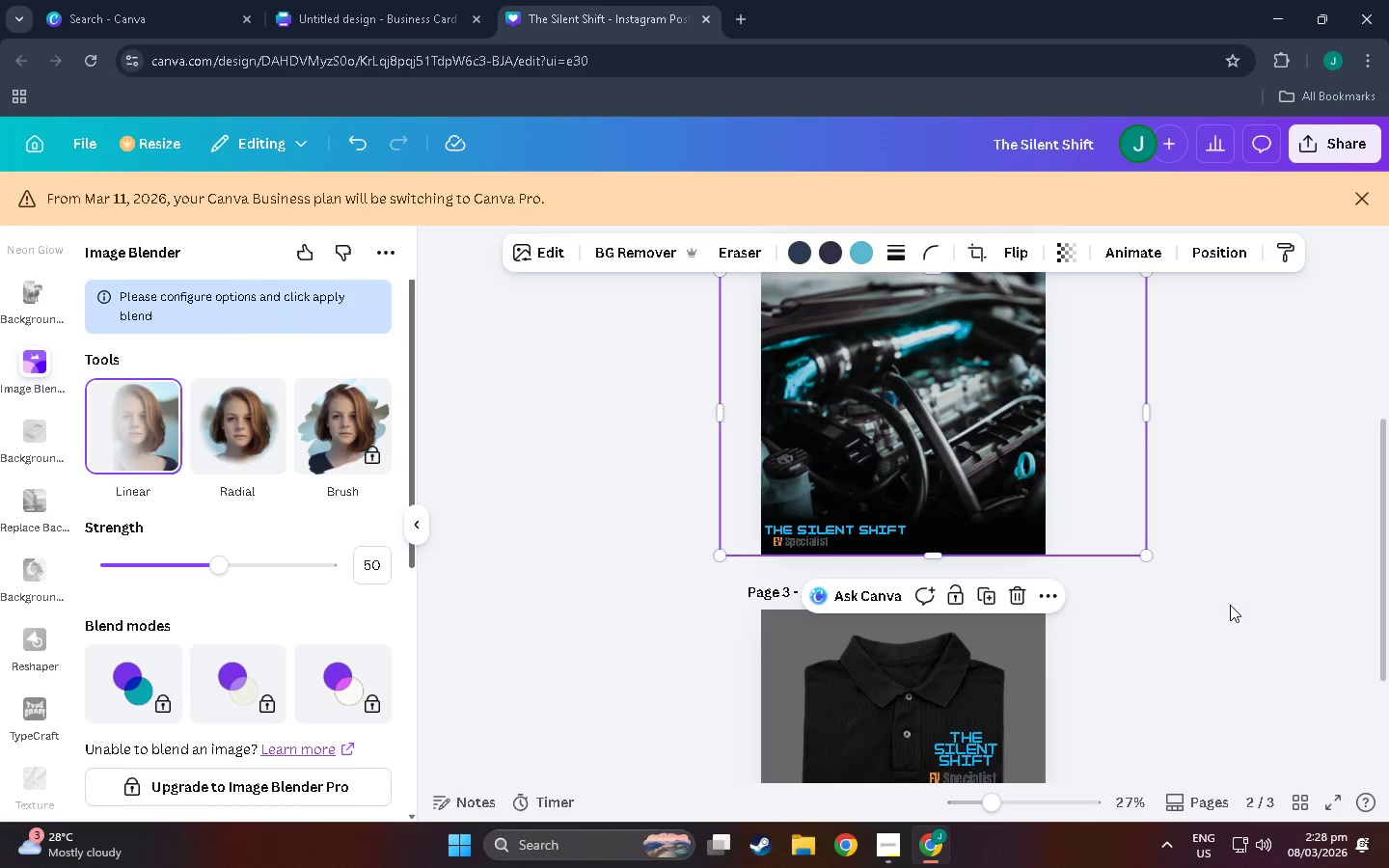 
left_click([1229, 605])
 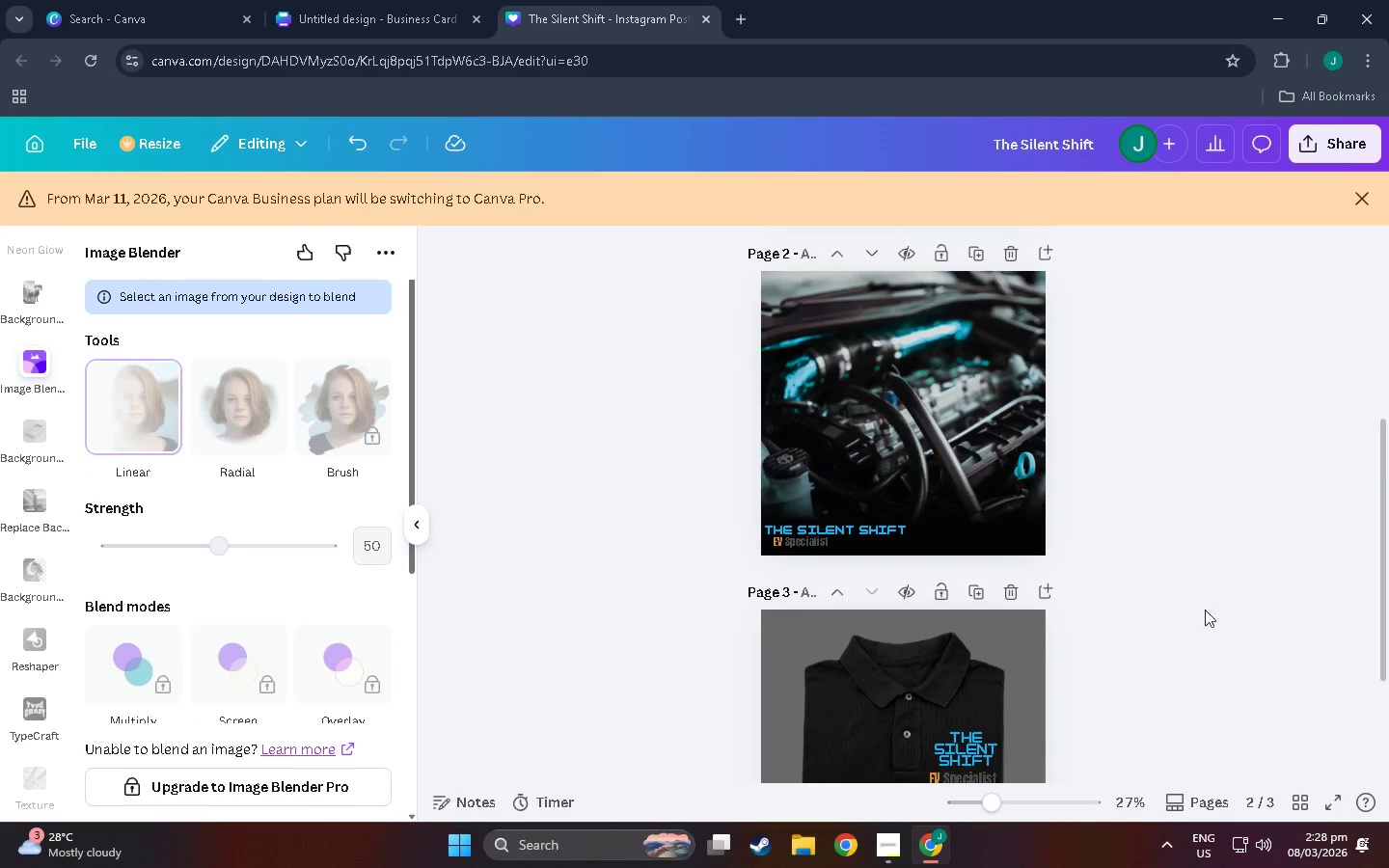 
scroll: coordinate [886, 654], scroll_direction: down, amount: 11.0
 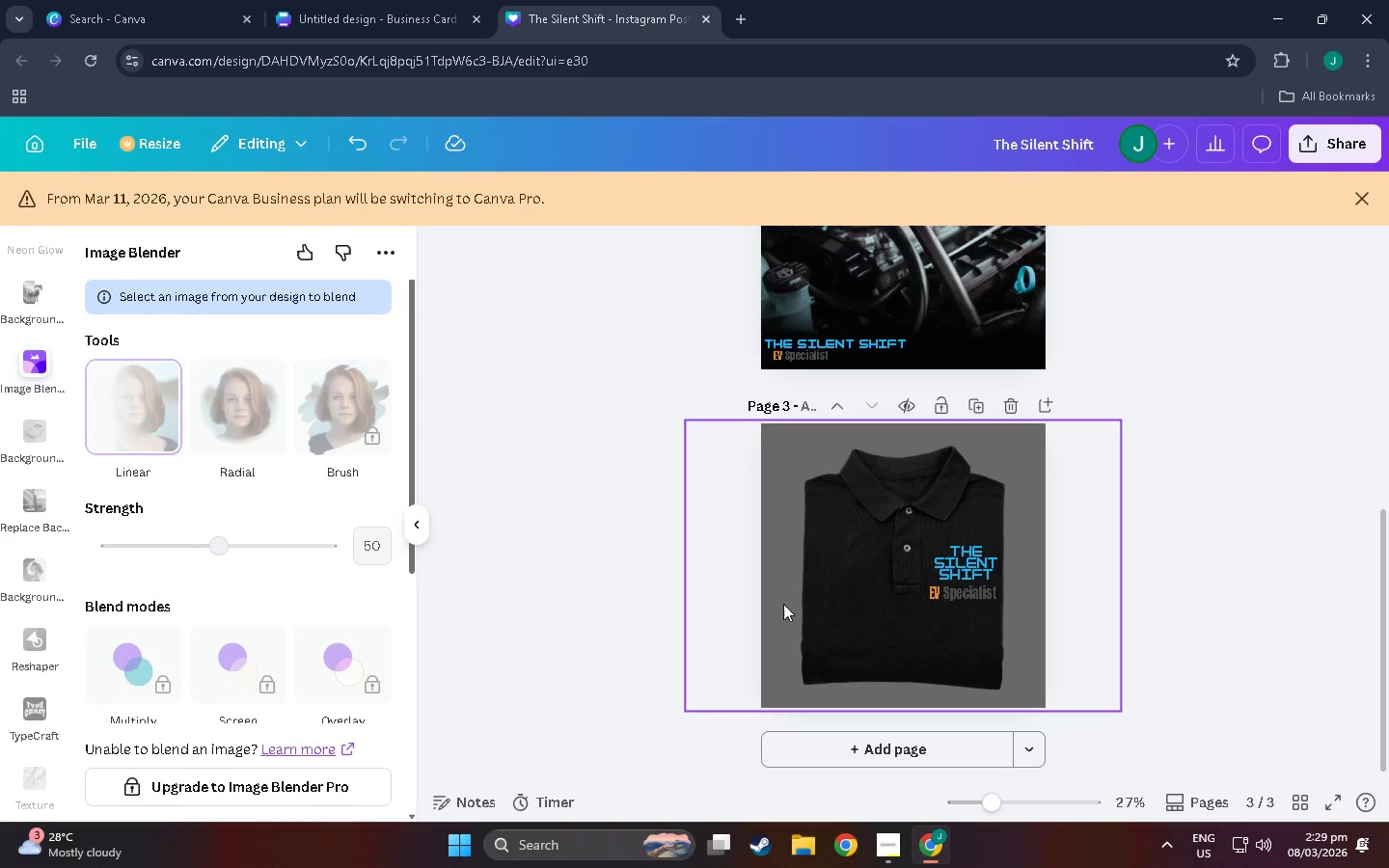 
left_click_drag(start_coordinate=[560, 687], to_coordinate=[966, 481])
 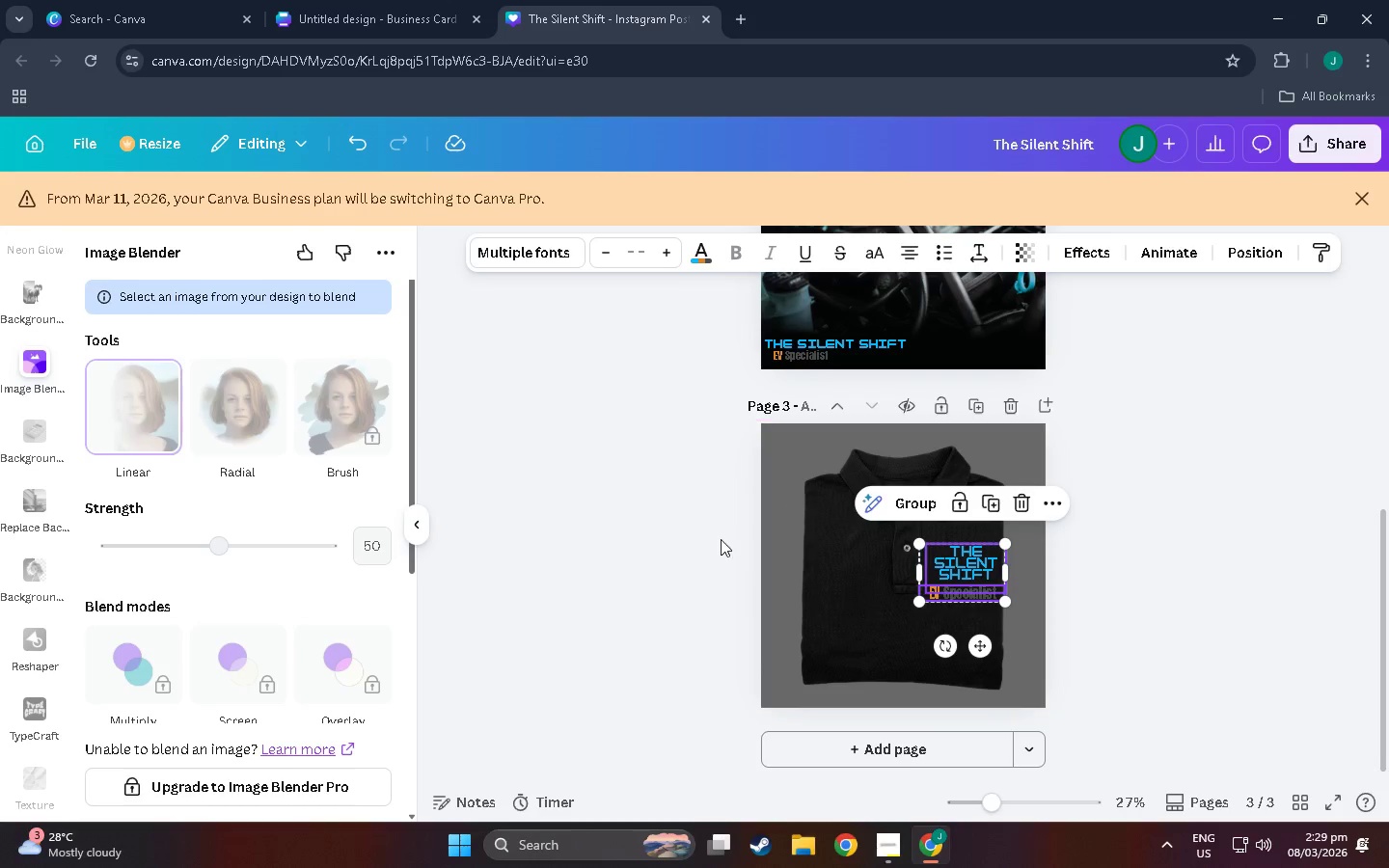 
left_click([397, 571])
 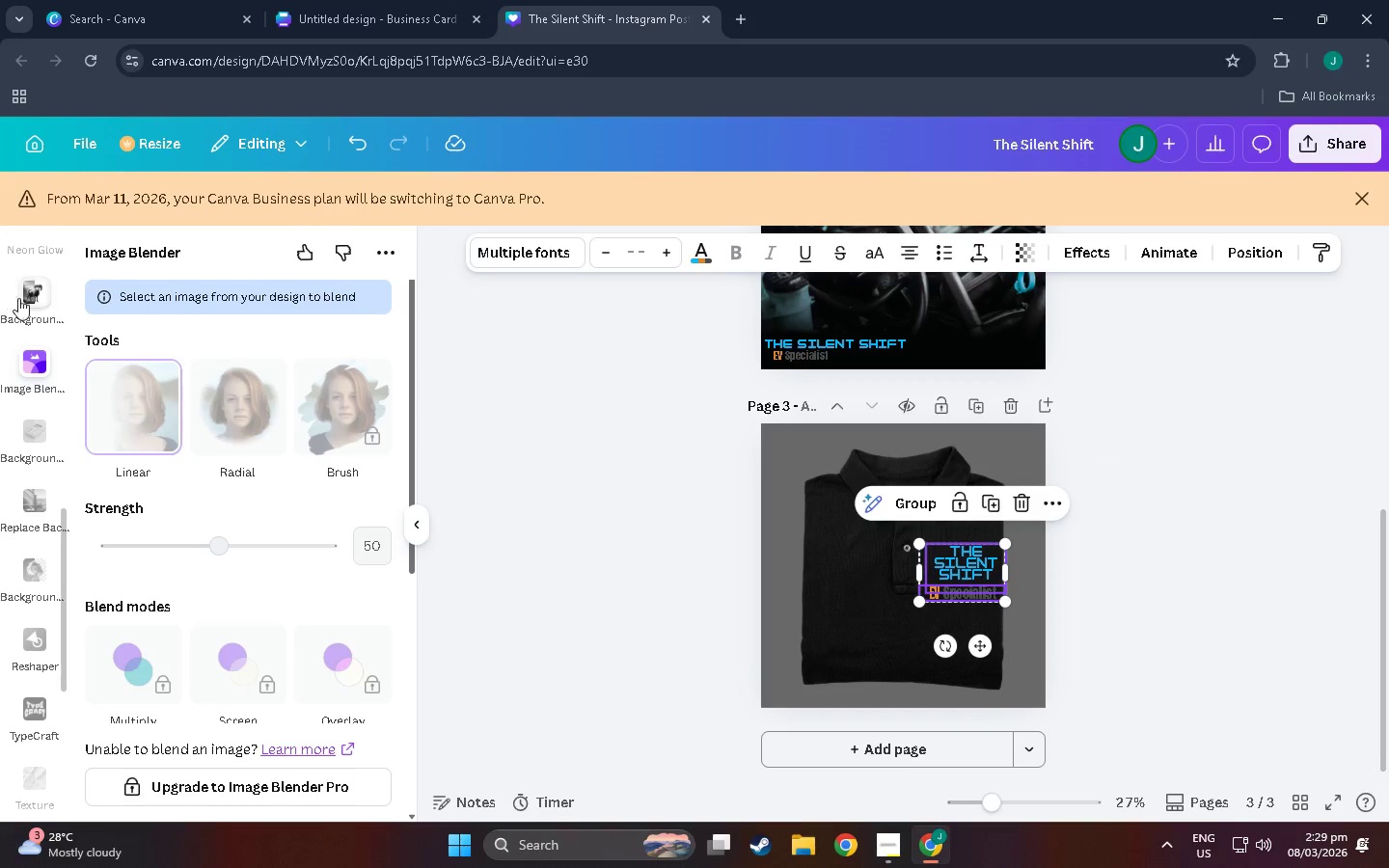 
scroll: coordinate [39, 397], scroll_direction: up, amount: 25.0
 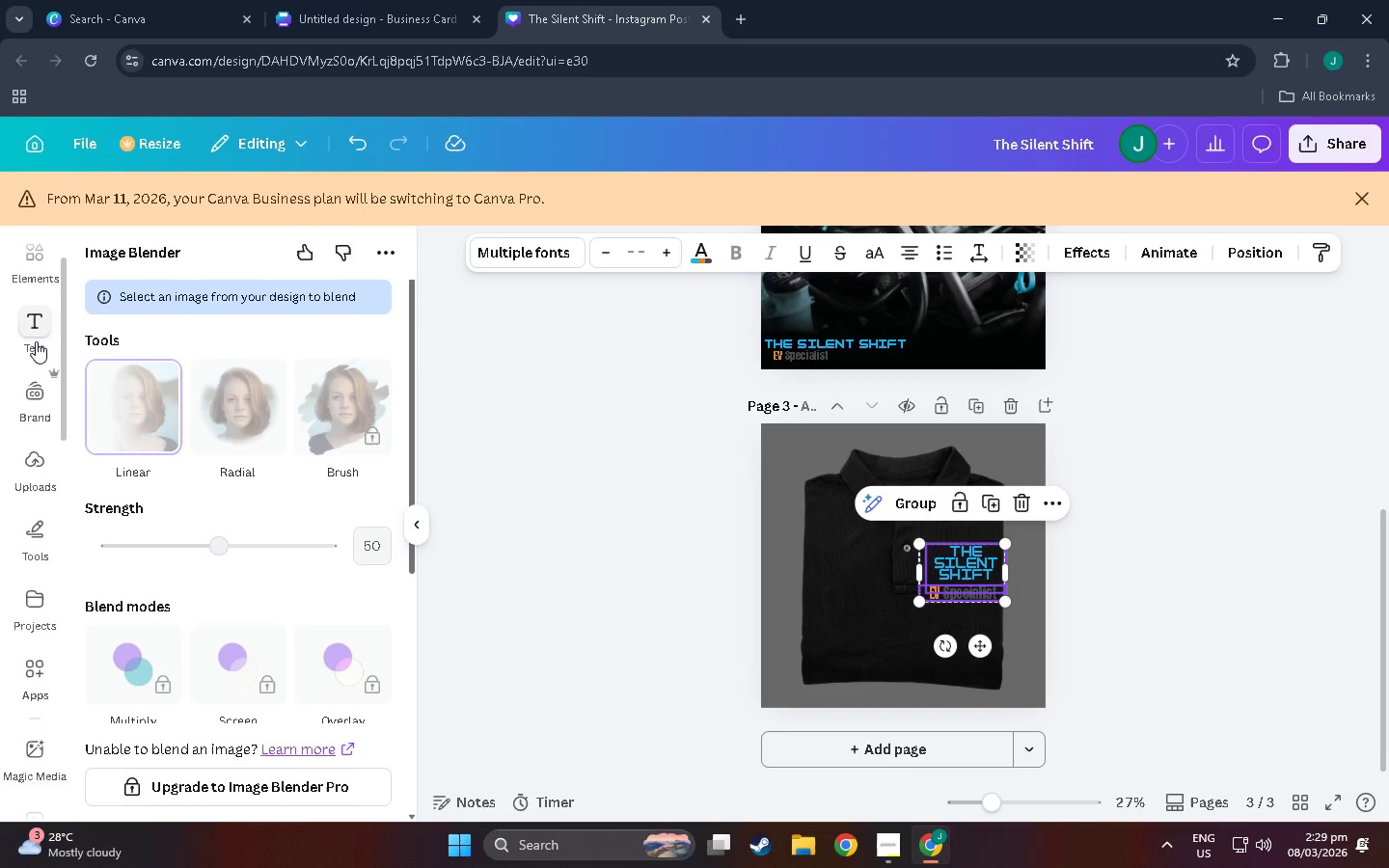 
left_click([35, 336])
 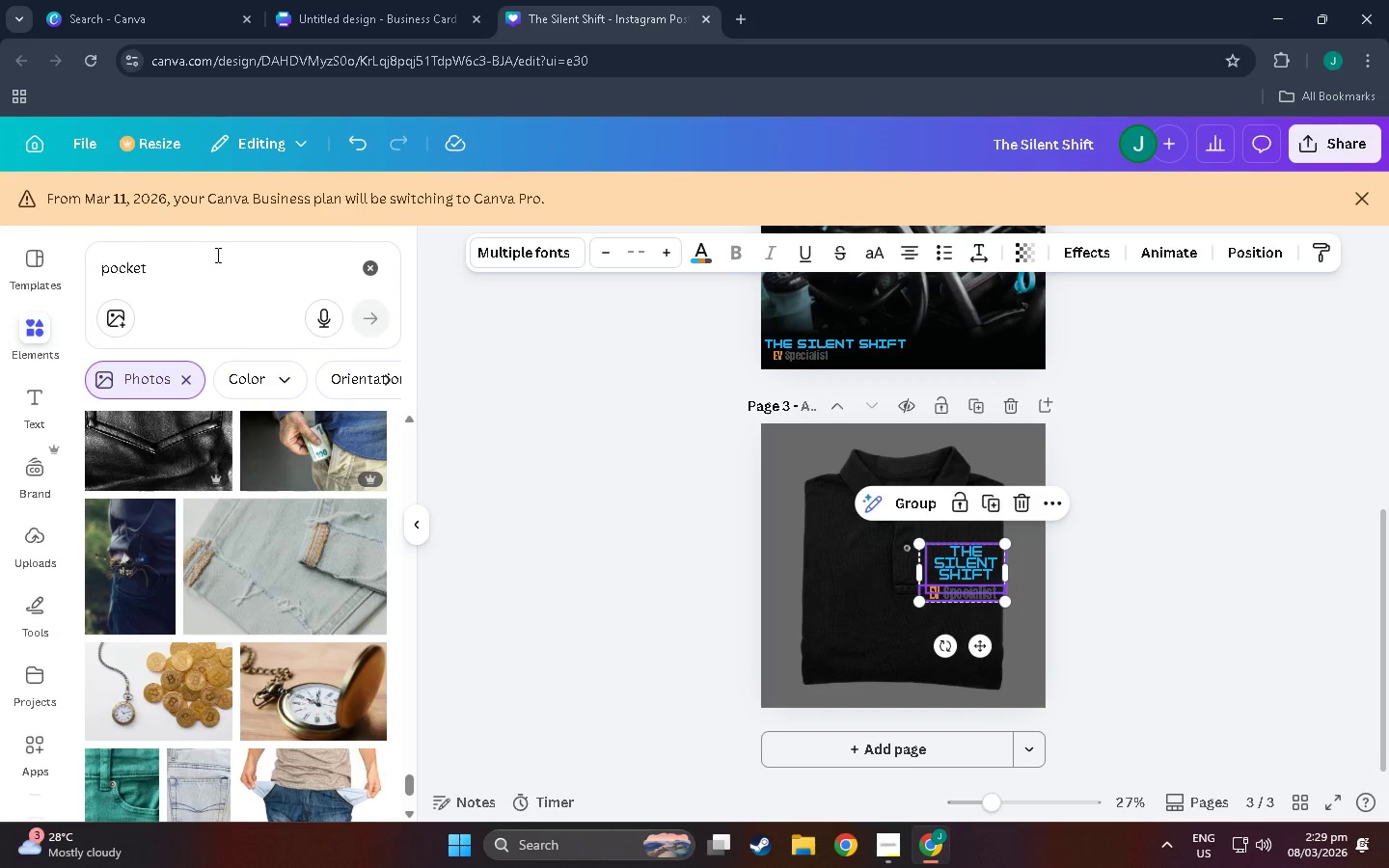 
scroll: coordinate [39, 358], scroll_direction: up, amount: 3.0
 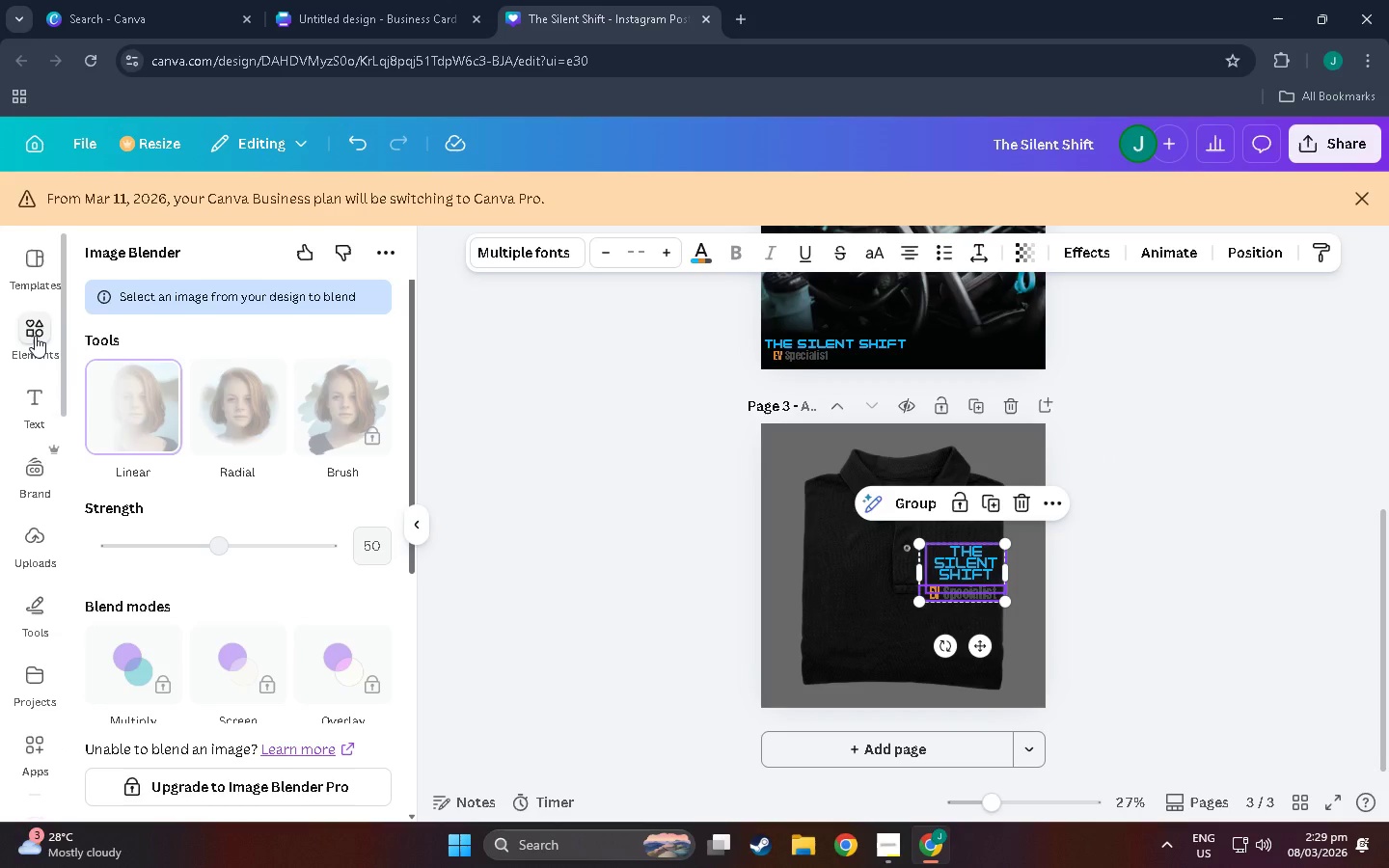 
left_click_drag(start_coordinate=[216, 254], to_coordinate=[20, 261])
 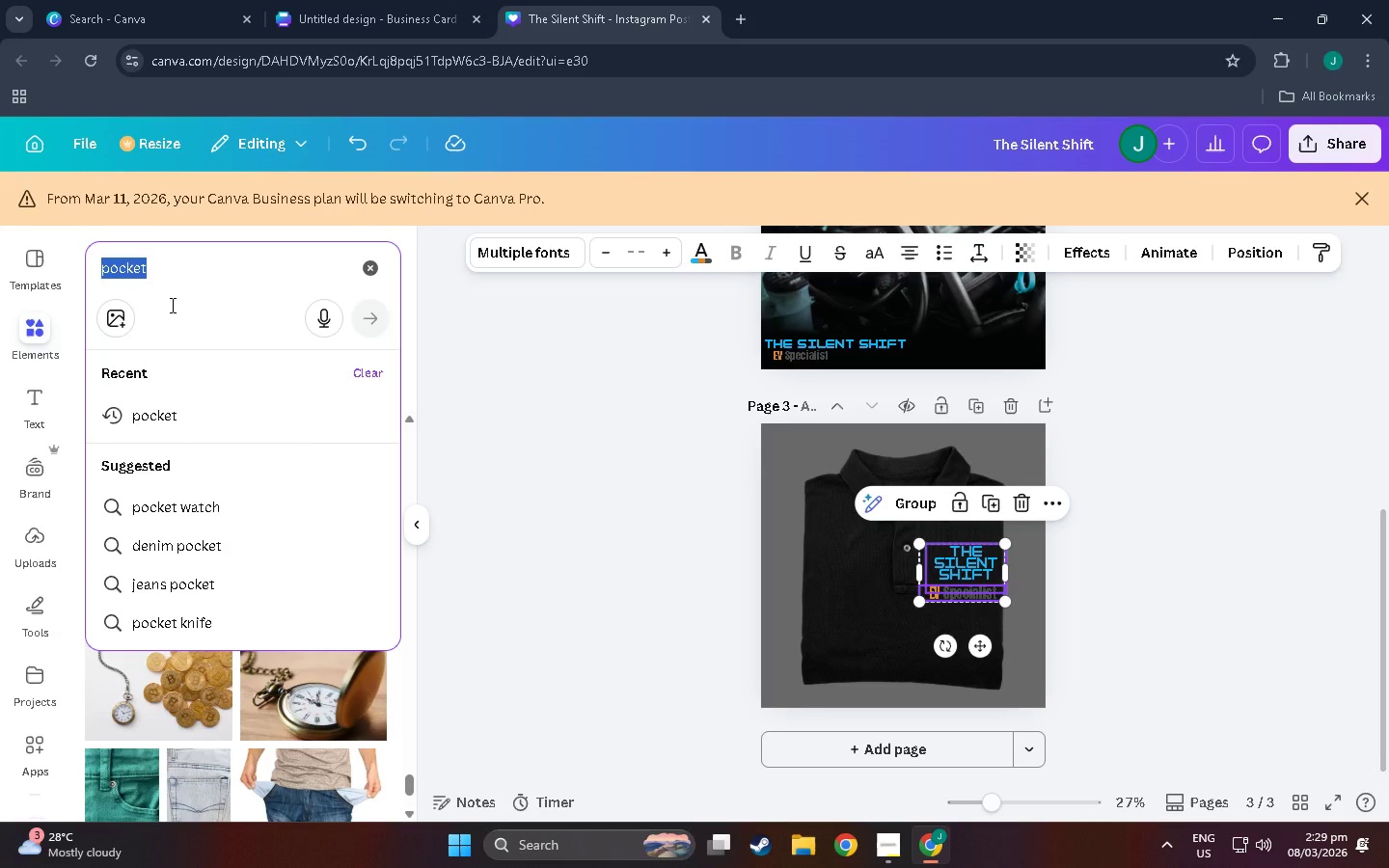 
mouse_move([331, 298])
 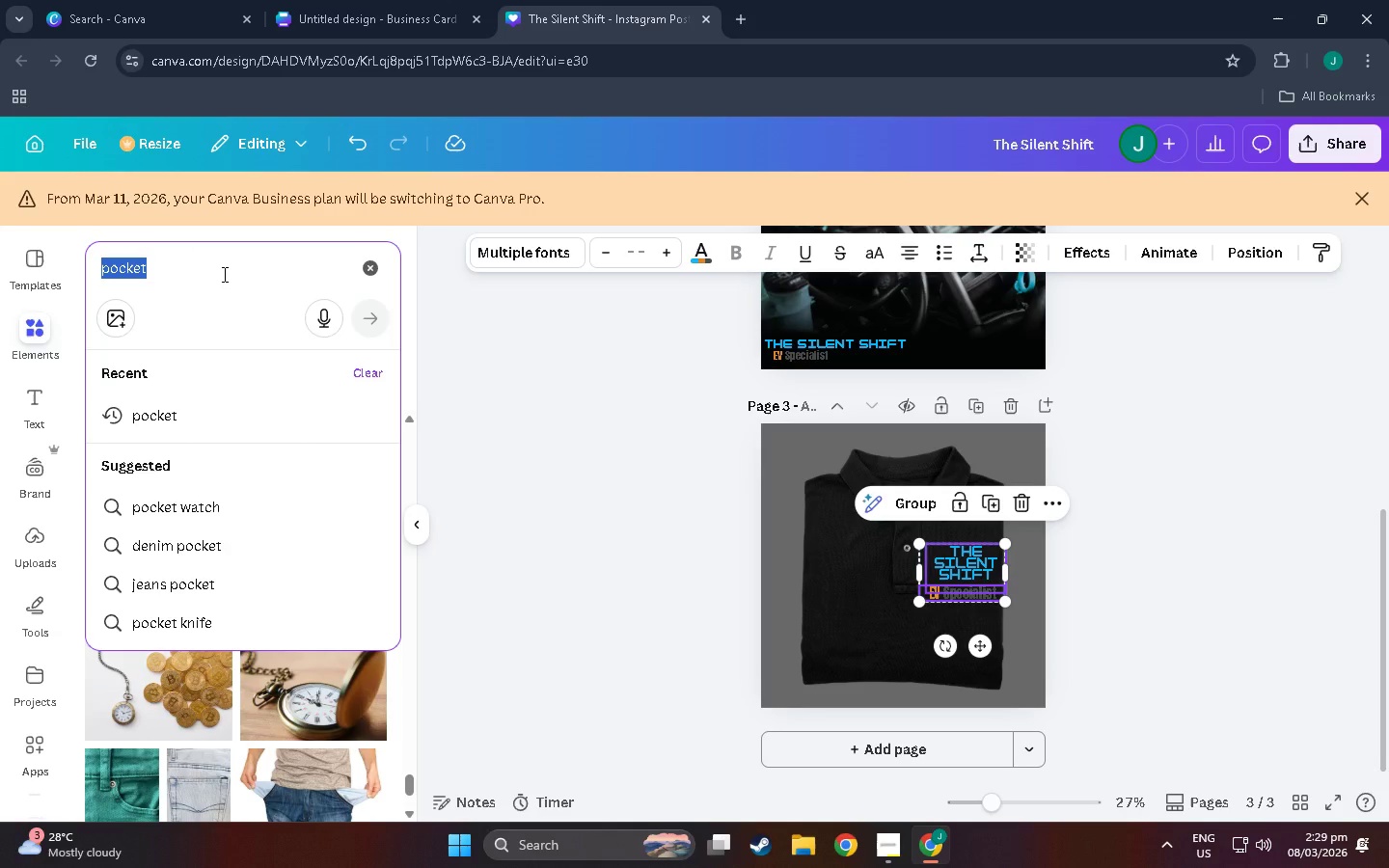 
wait(28.79)
 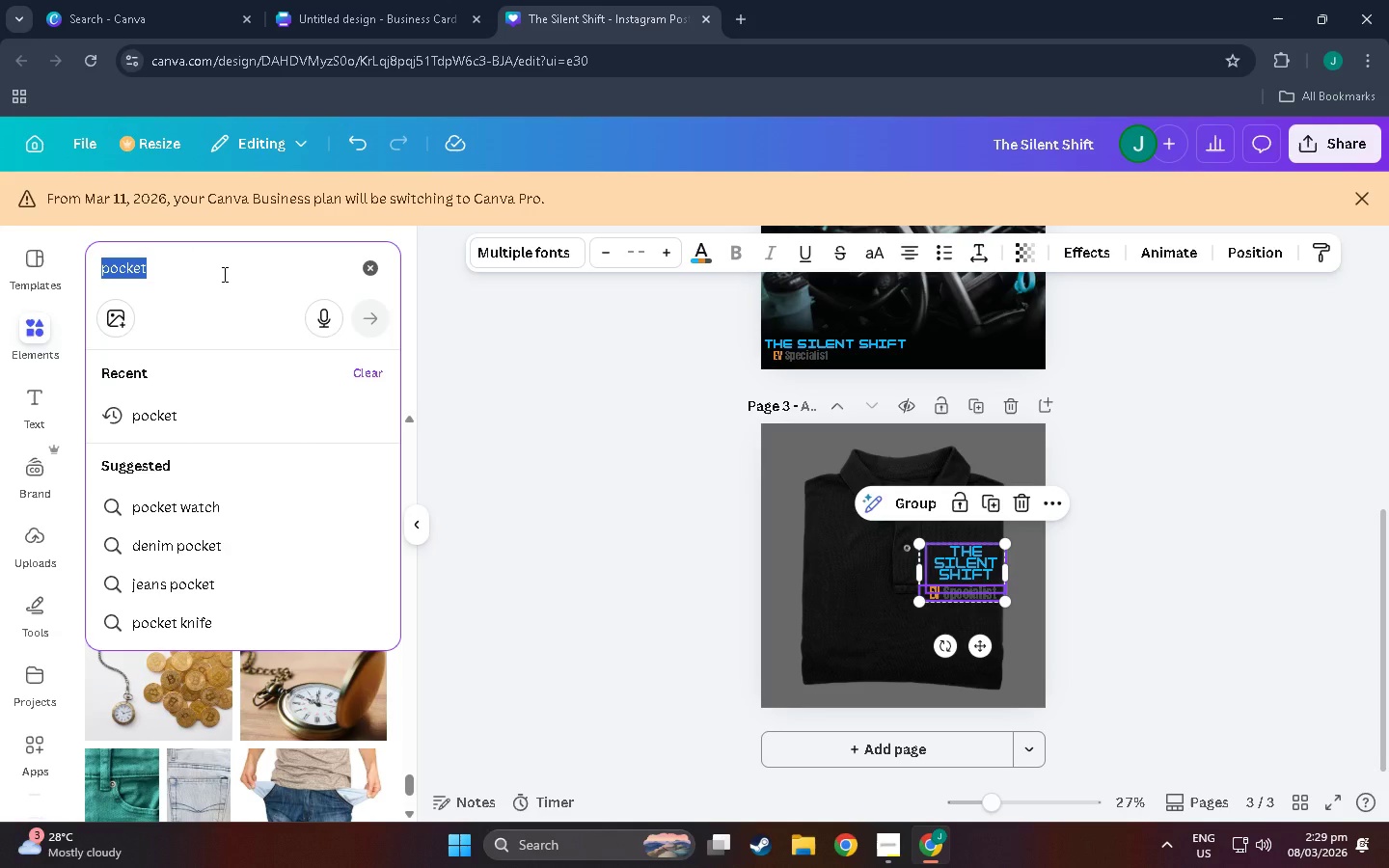 
left_click([880, 849])